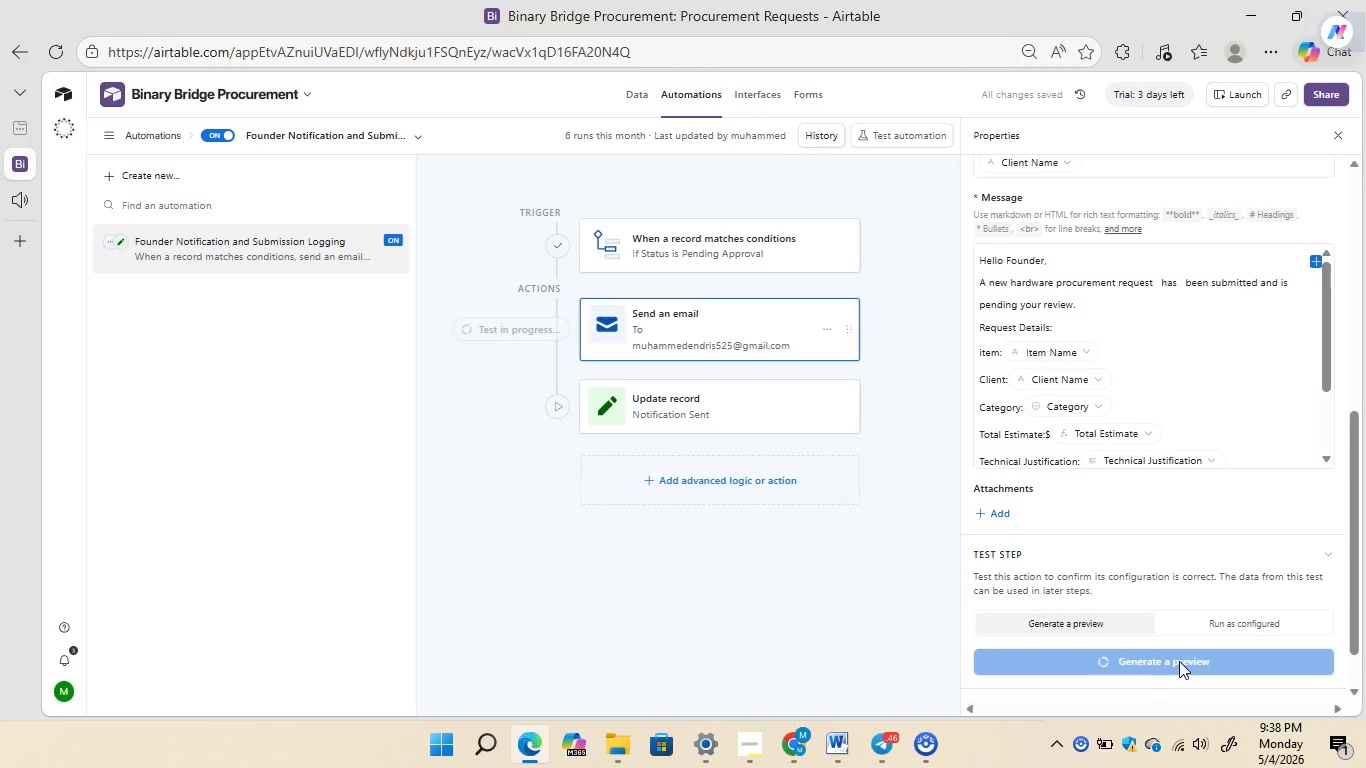 
double_click([538, 519])
 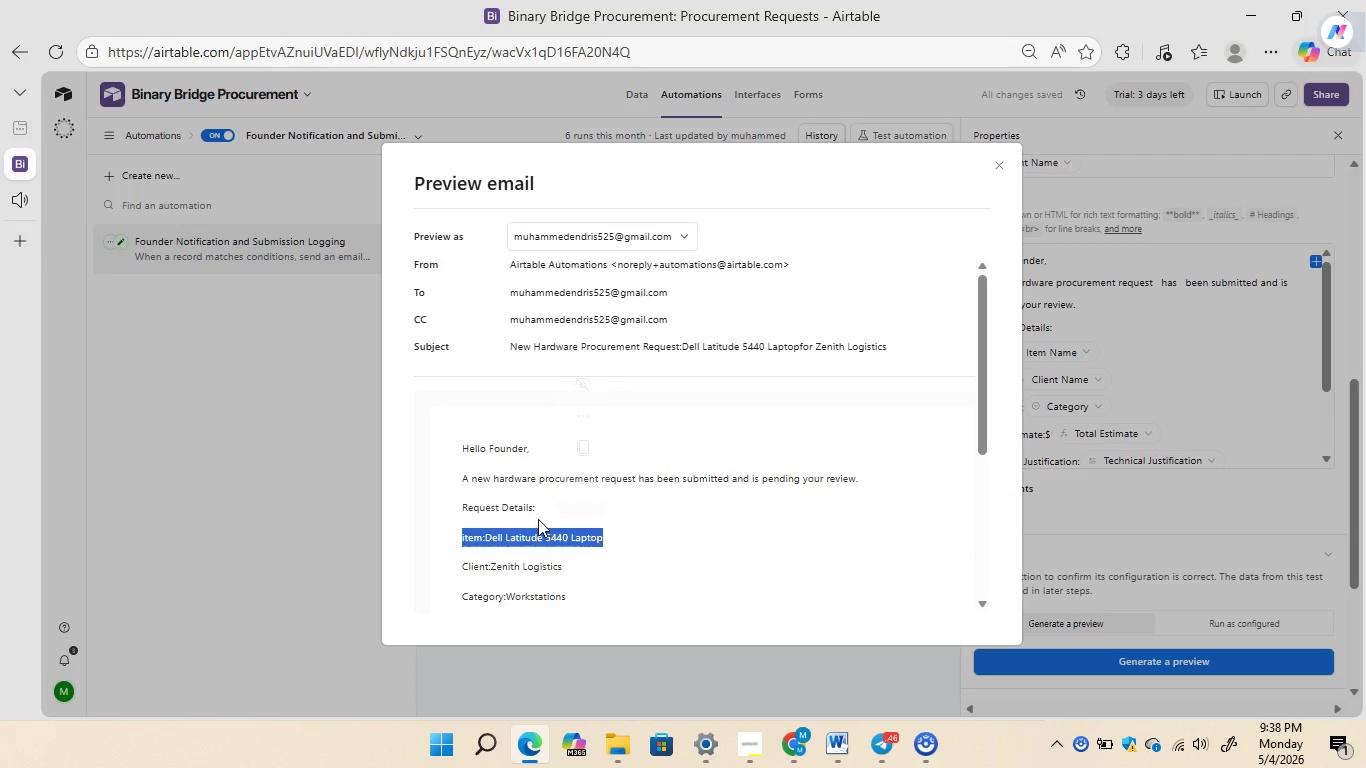 
triple_click([538, 519])
 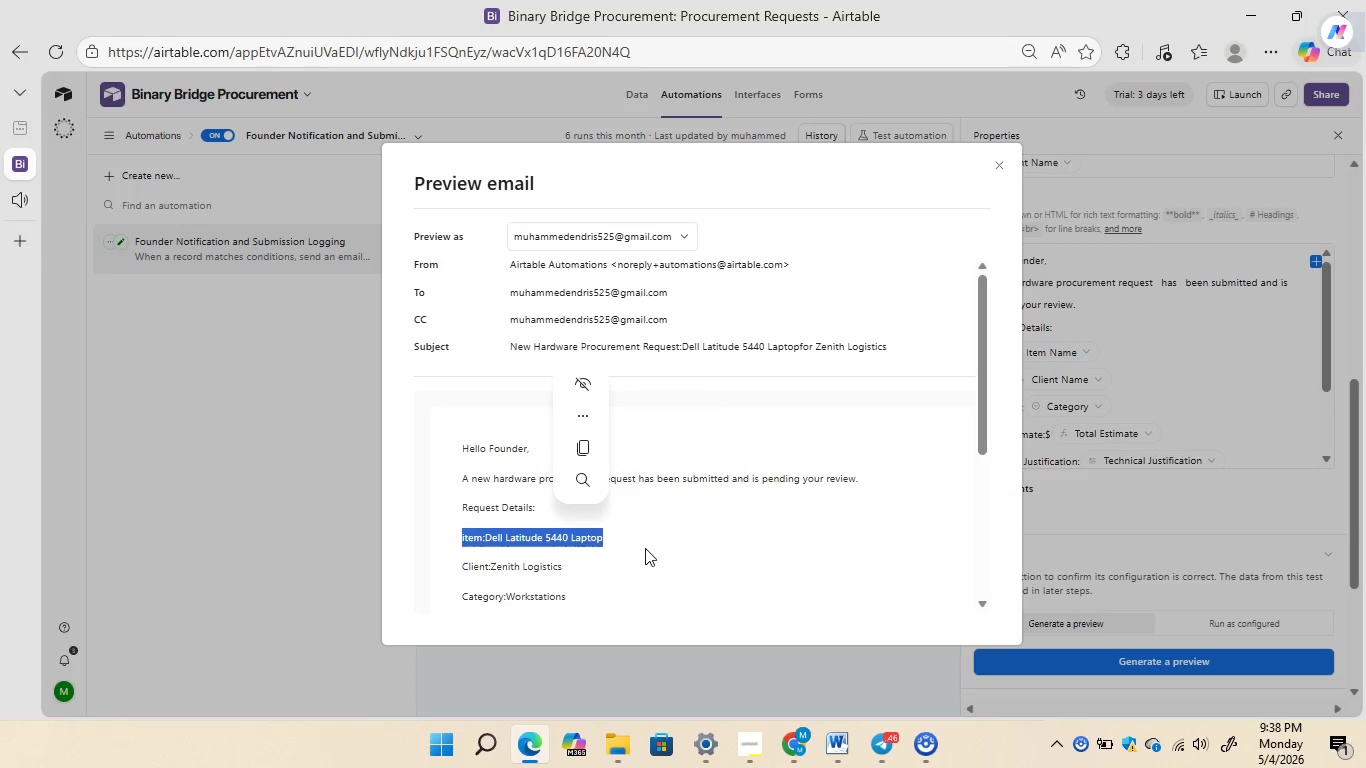 
left_click([645, 548])
 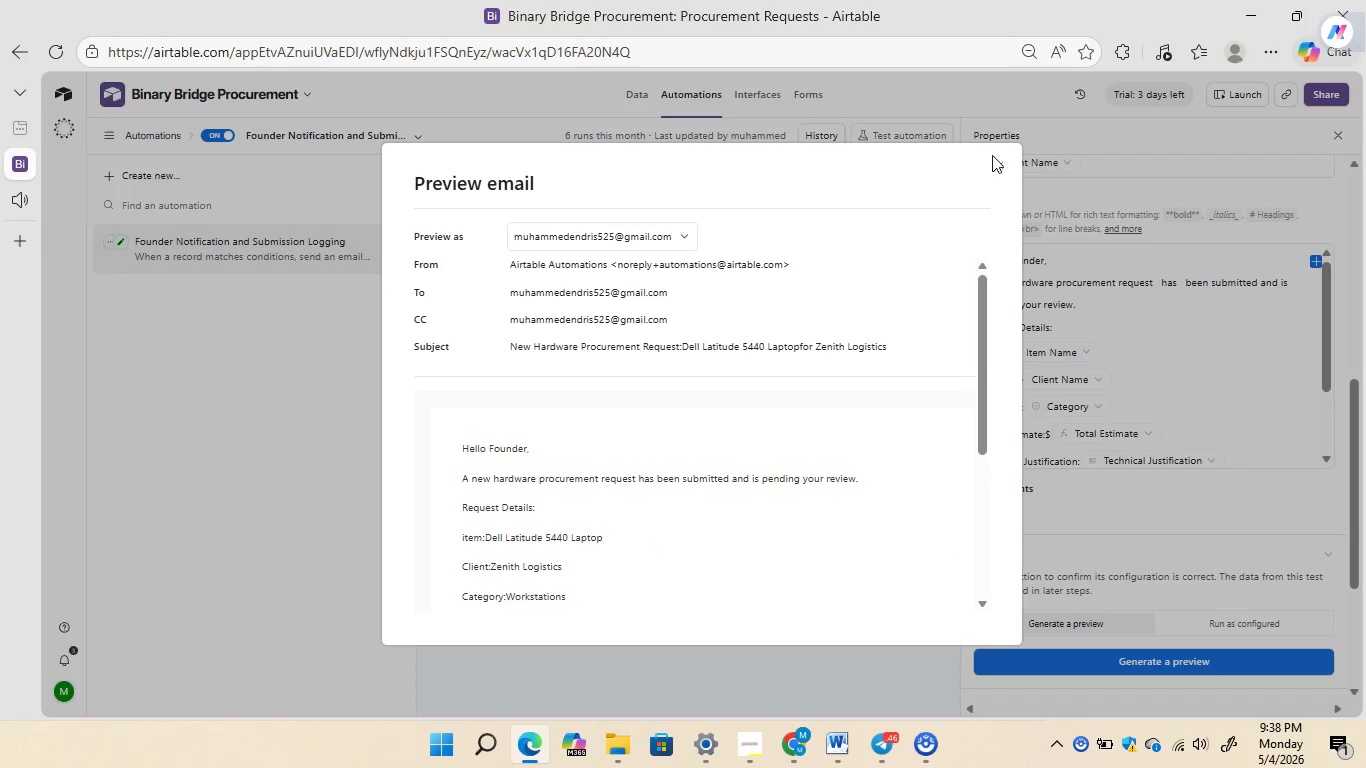 
left_click([997, 164])
 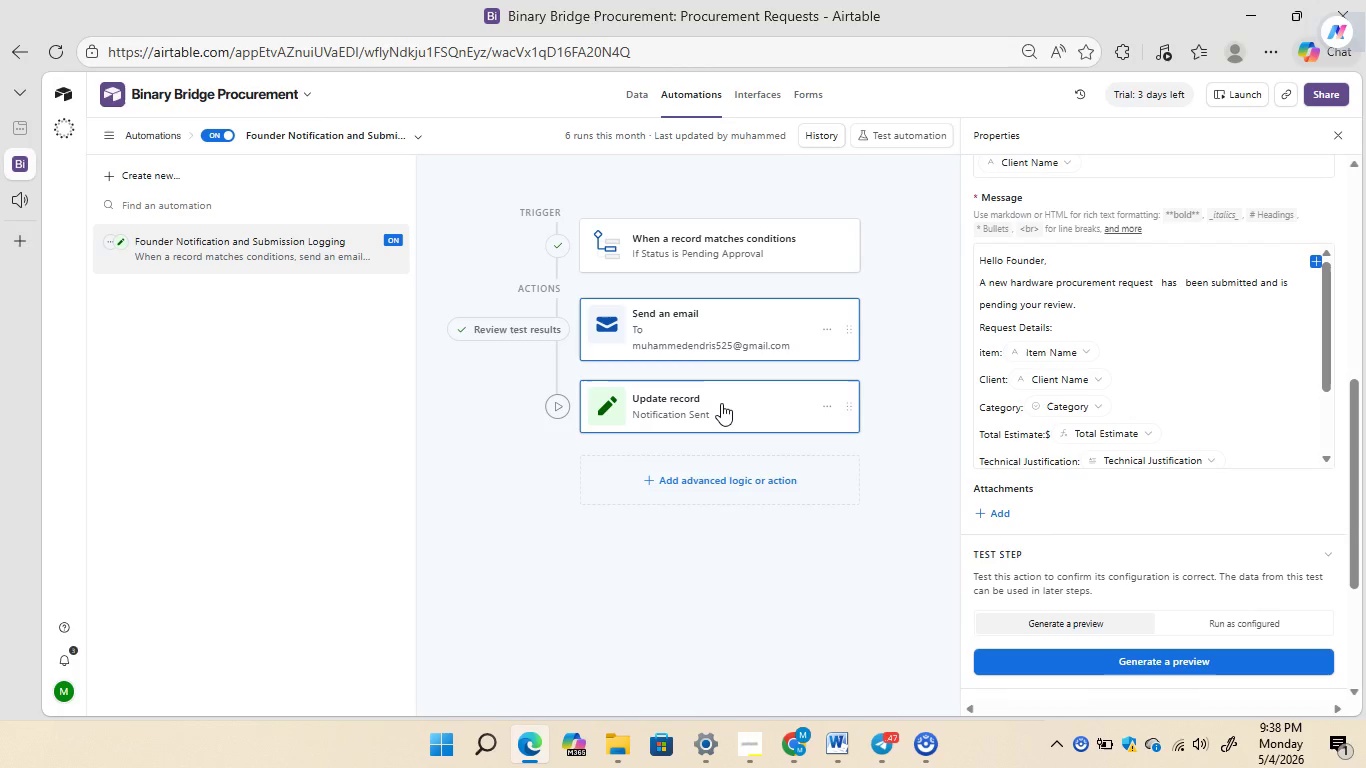 
left_click([720, 405])
 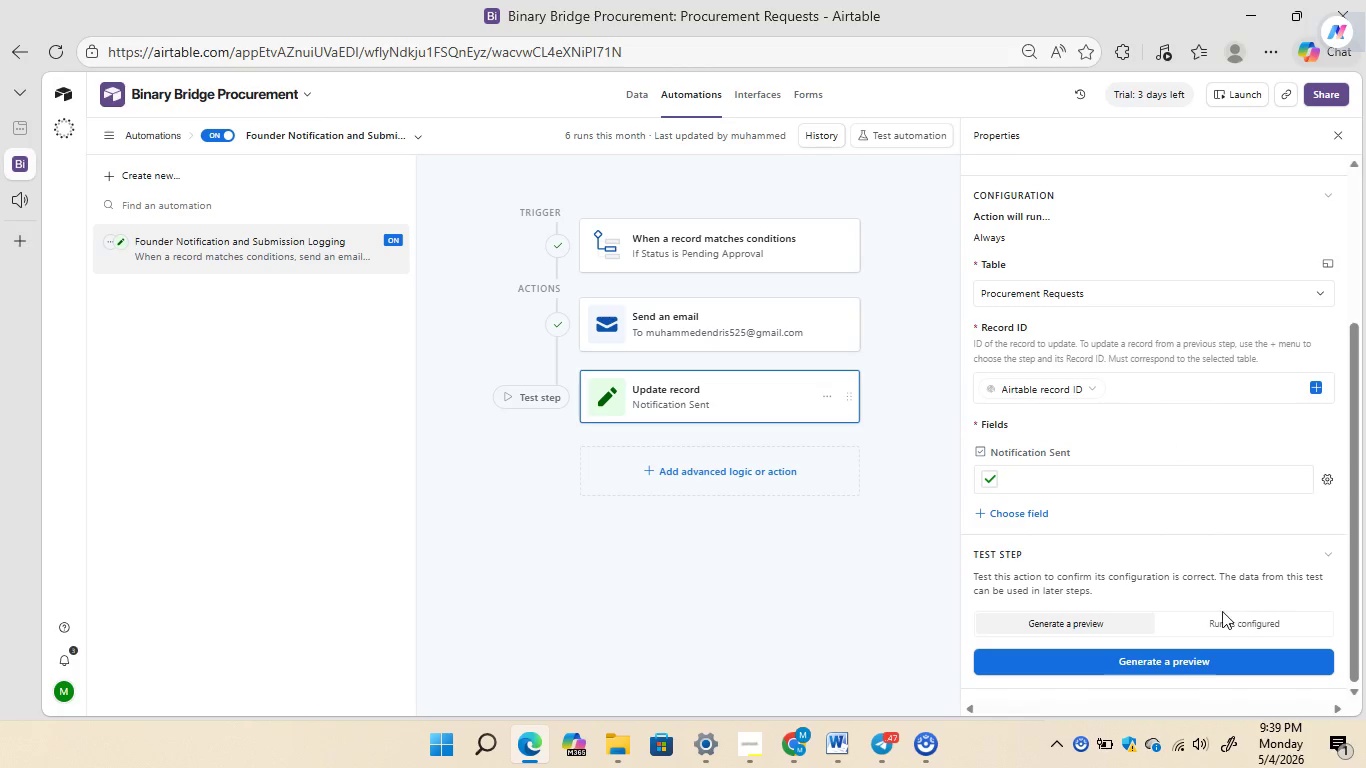 
left_click([1164, 669])
 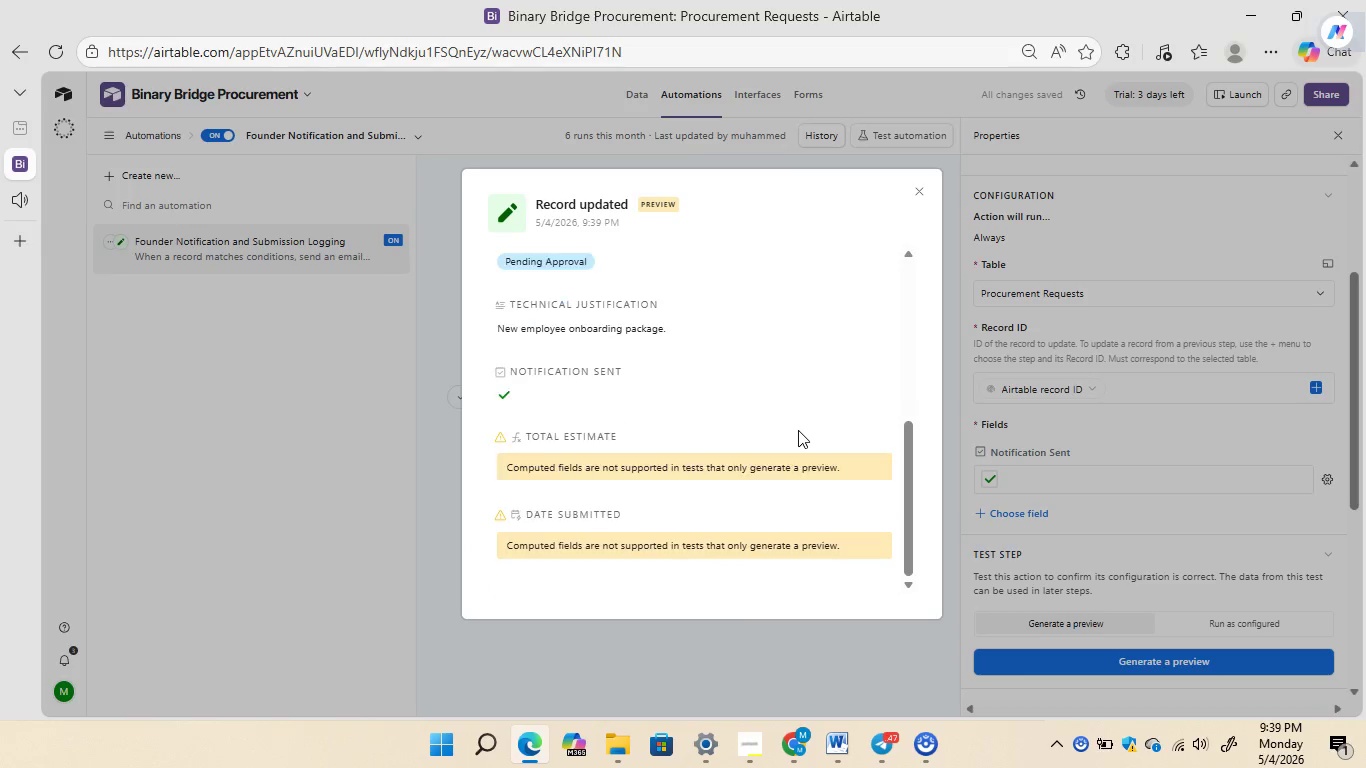 
wait(10.22)
 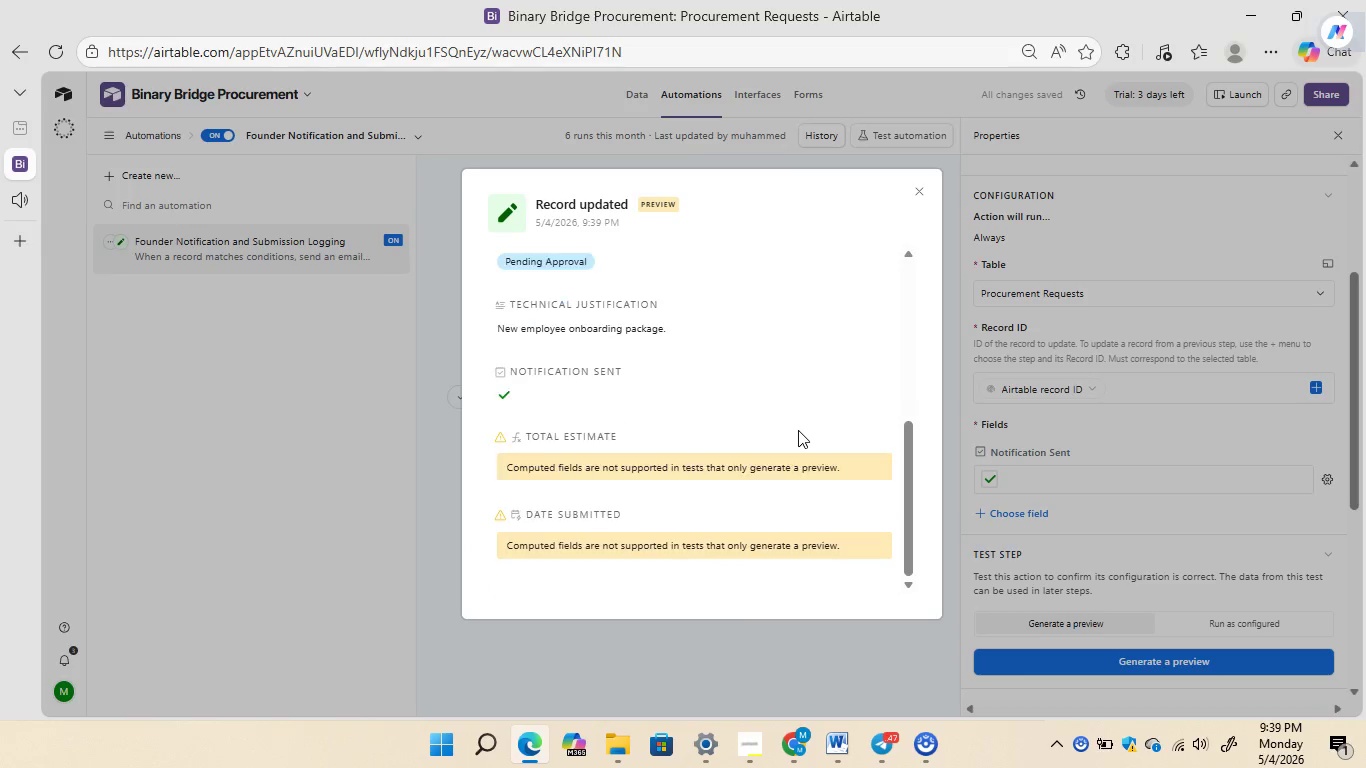 
left_click([918, 192])
 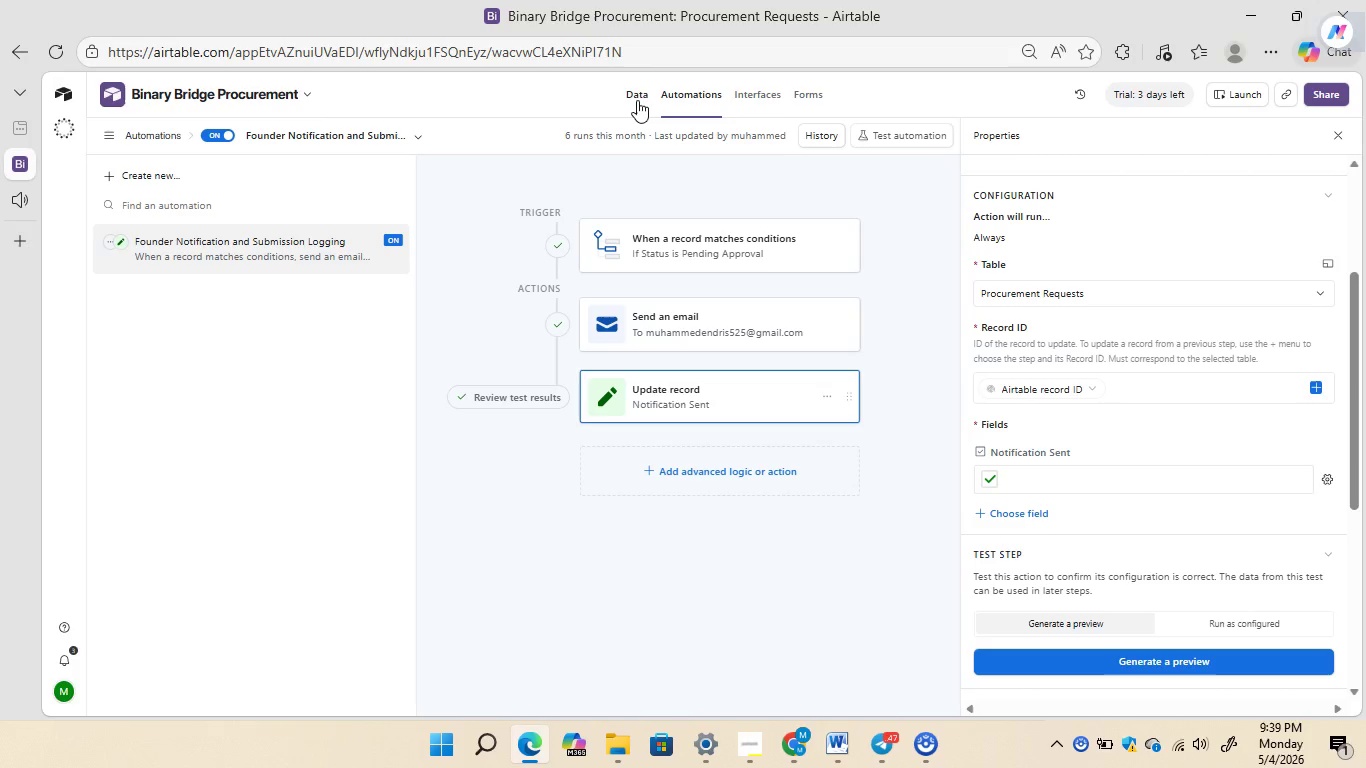 
left_click([636, 99])
 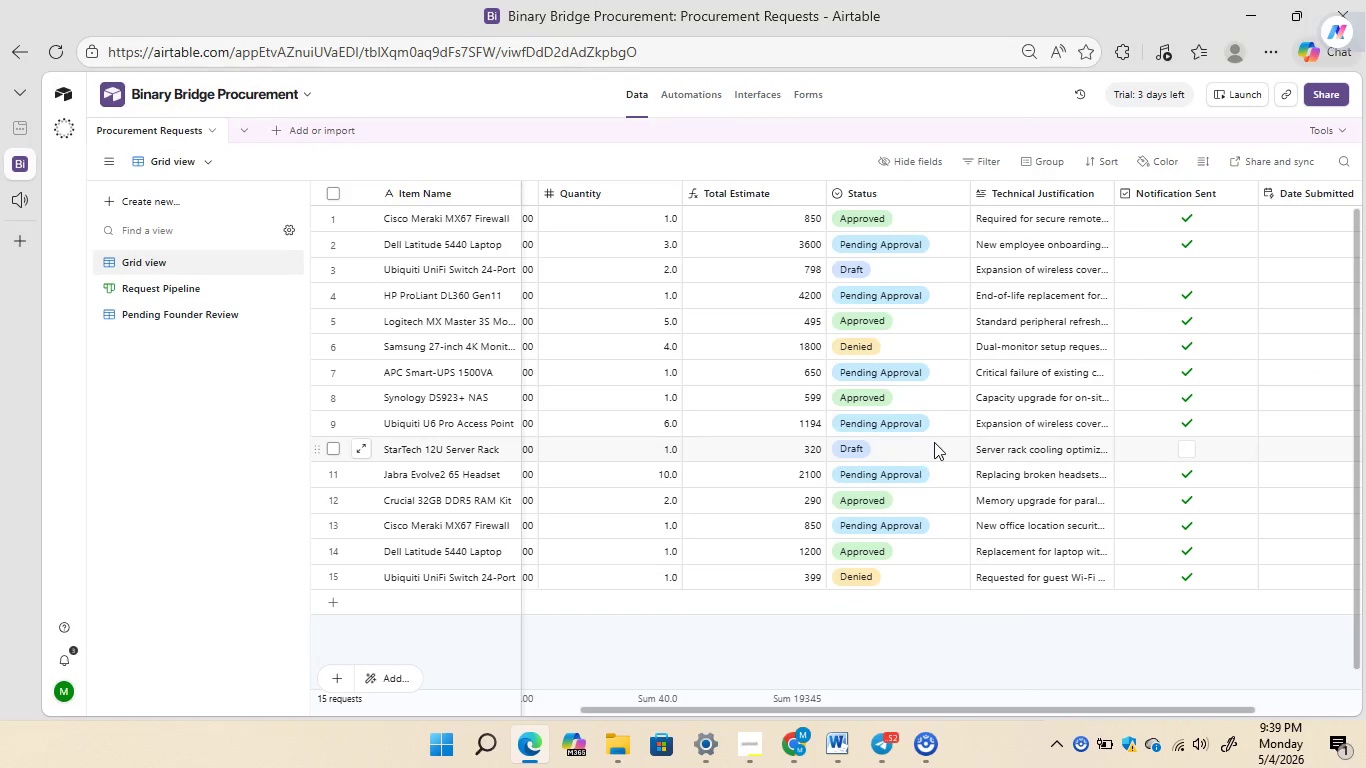 
wait(5.99)
 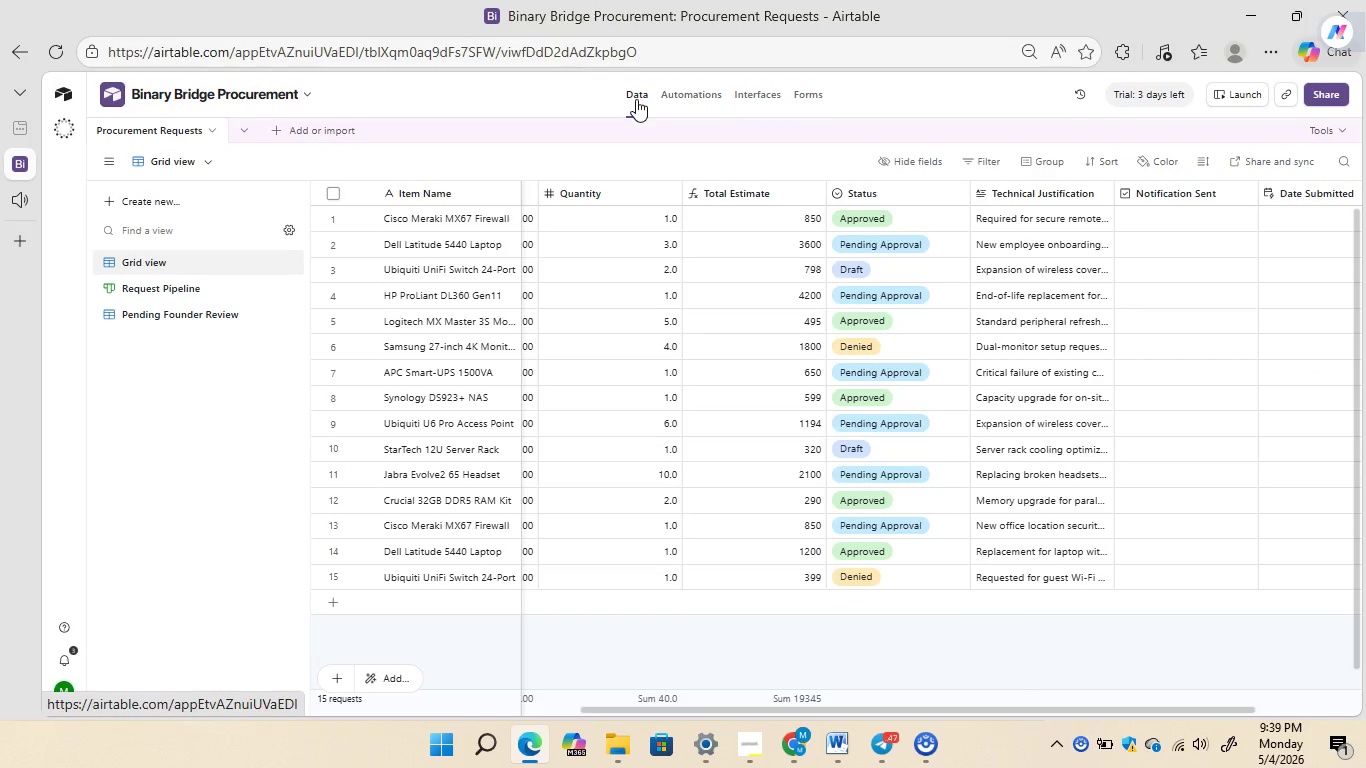 
double_click([950, 442])
 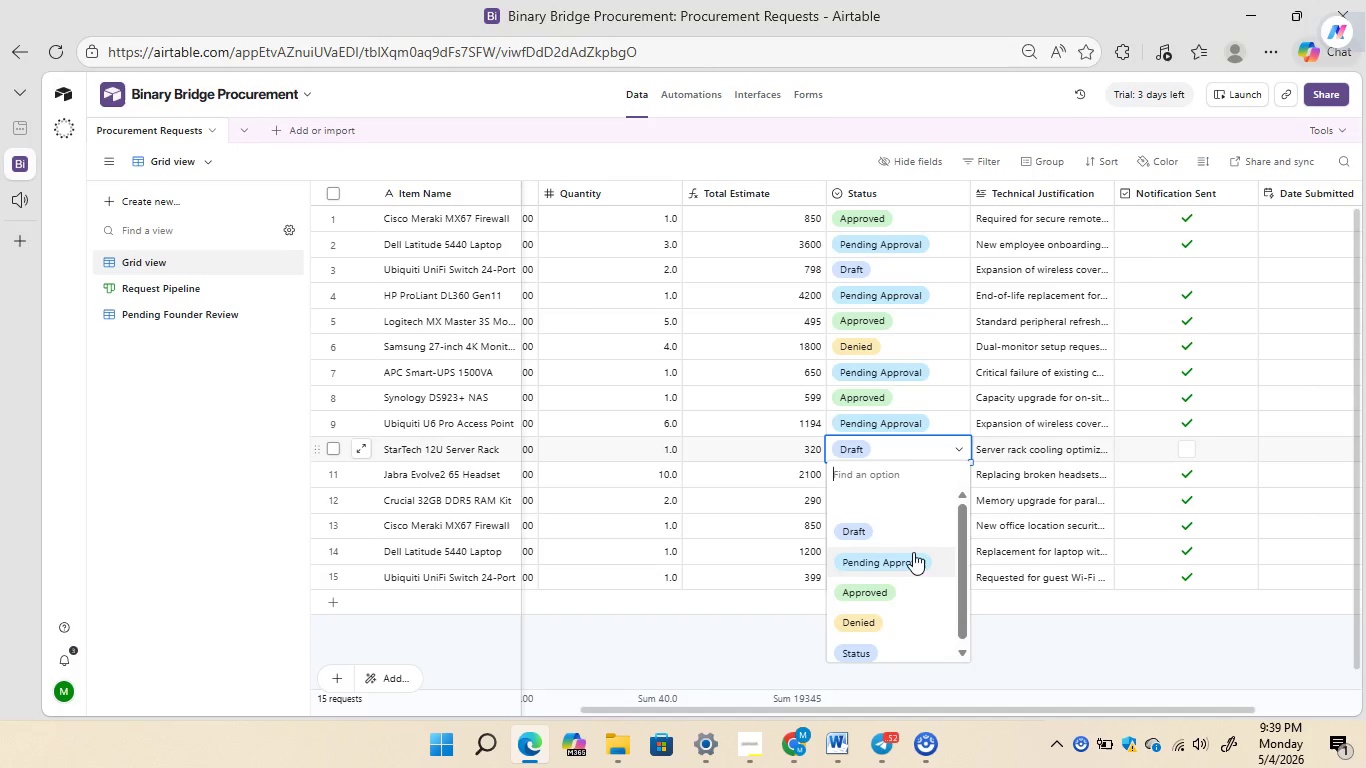 
left_click([909, 557])
 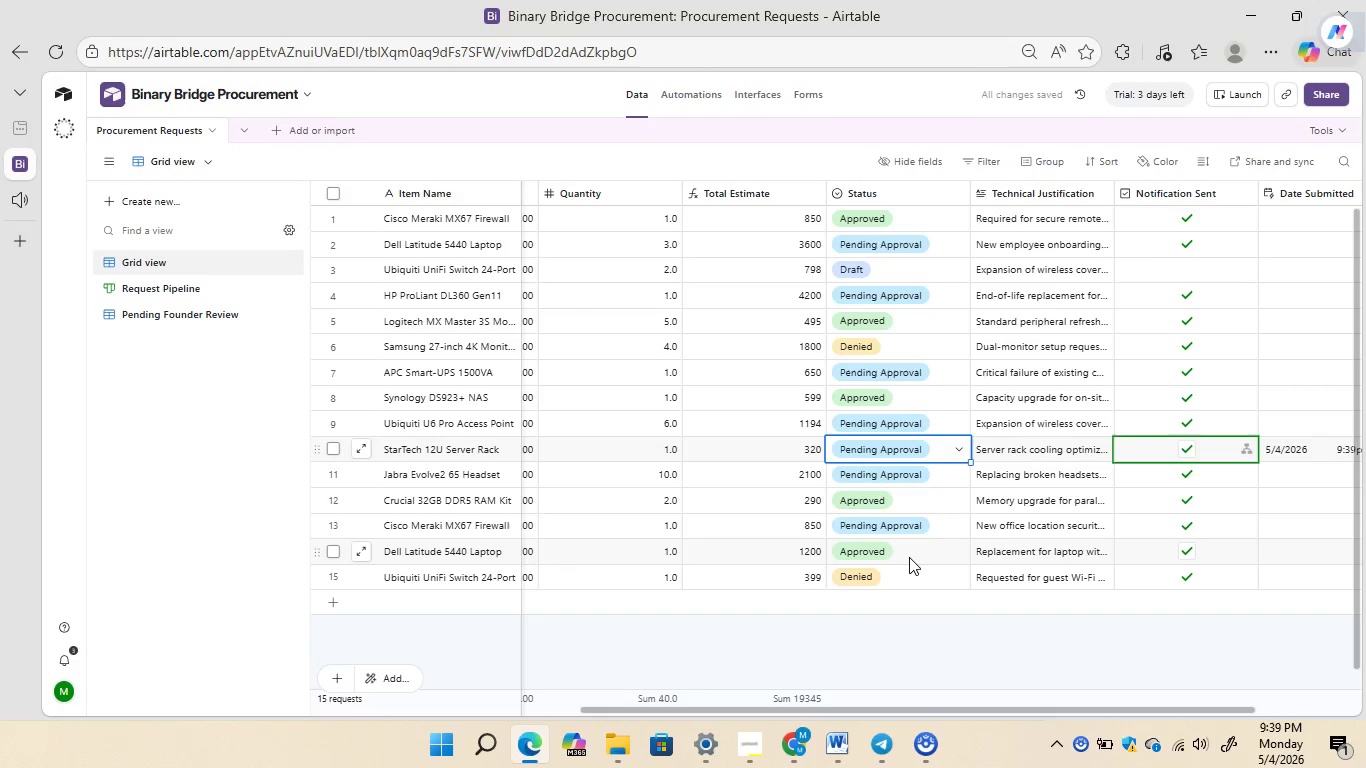 
wait(8.77)
 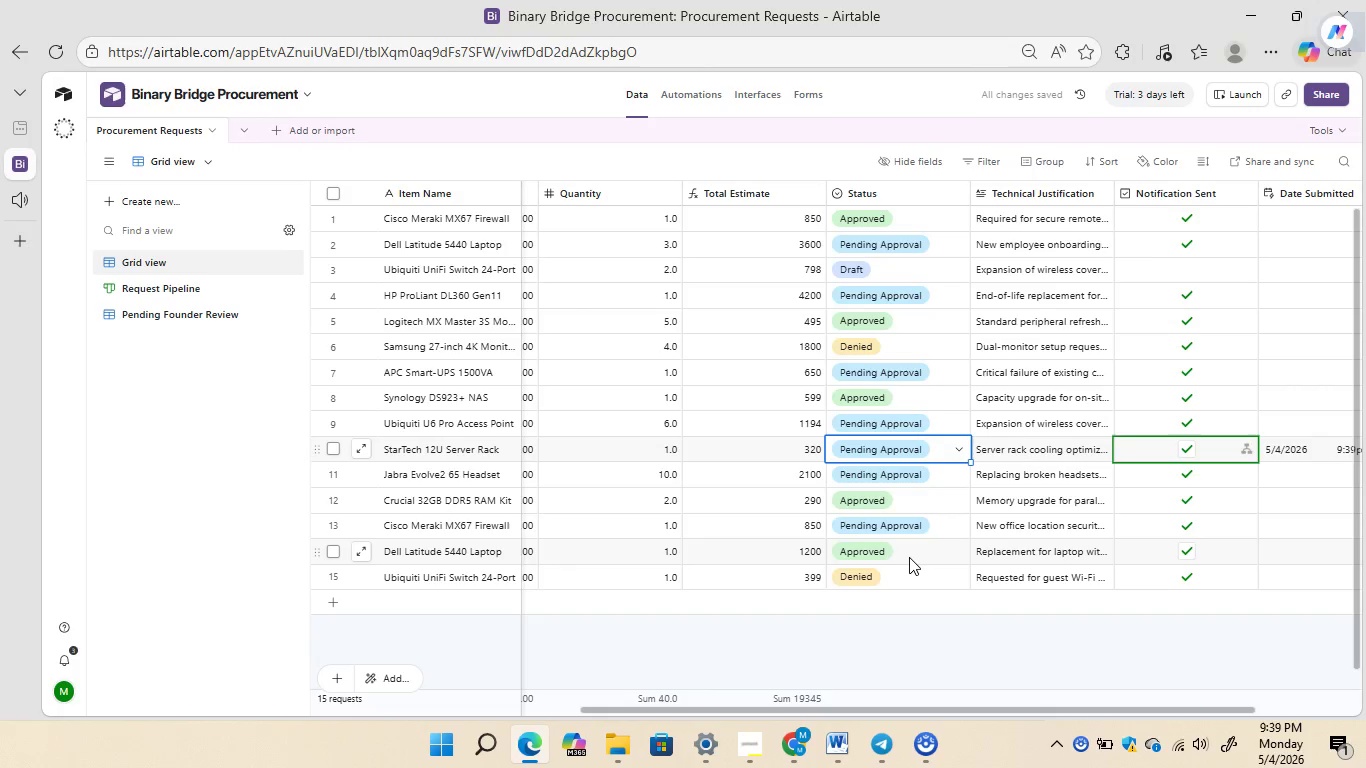 
left_click([1184, 327])
 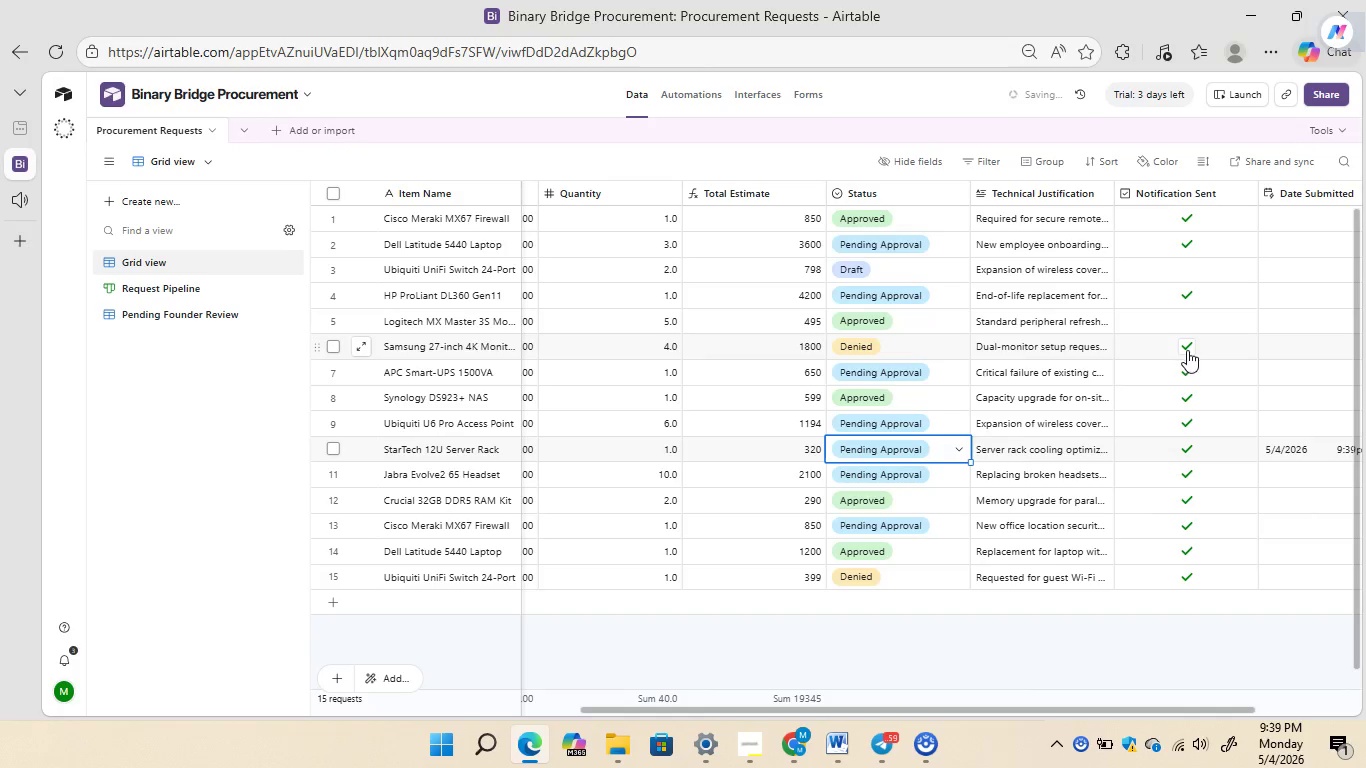 
left_click([1187, 351])
 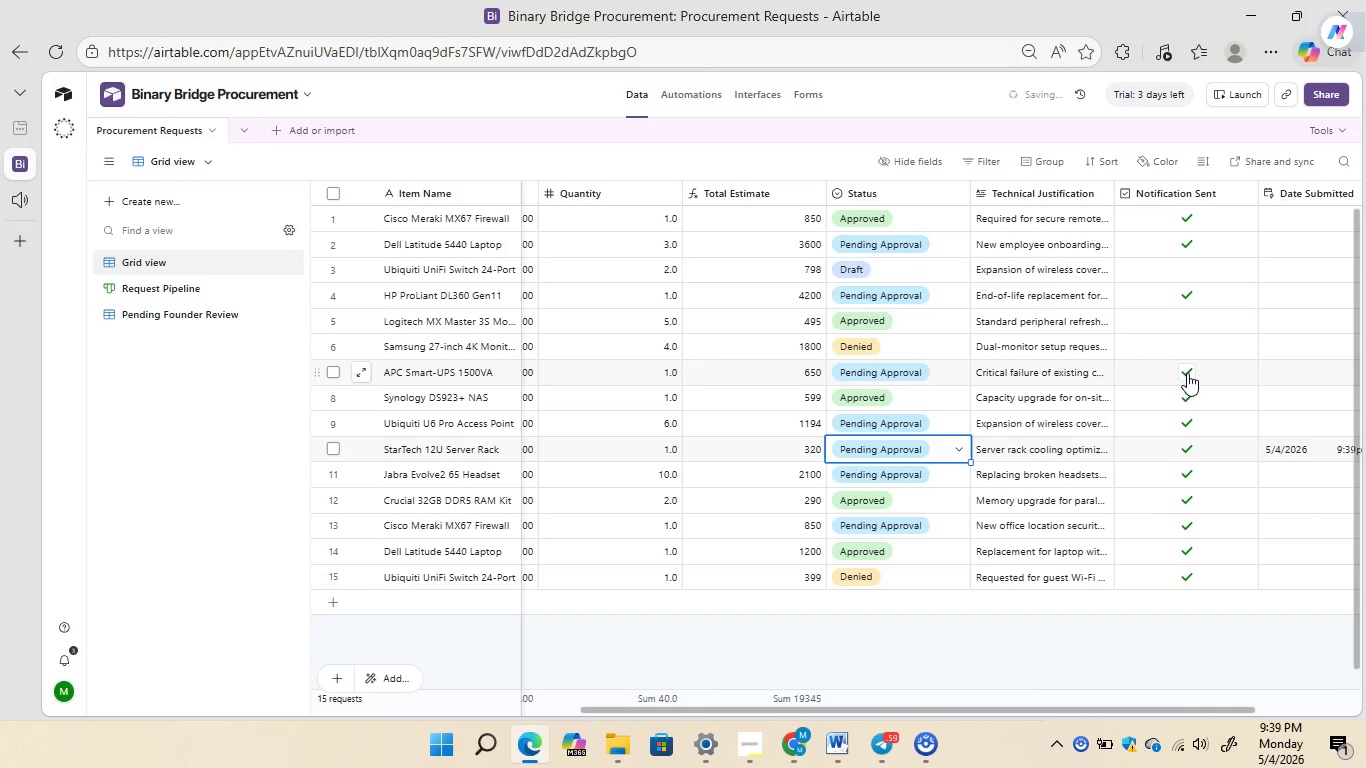 
left_click([1187, 373])
 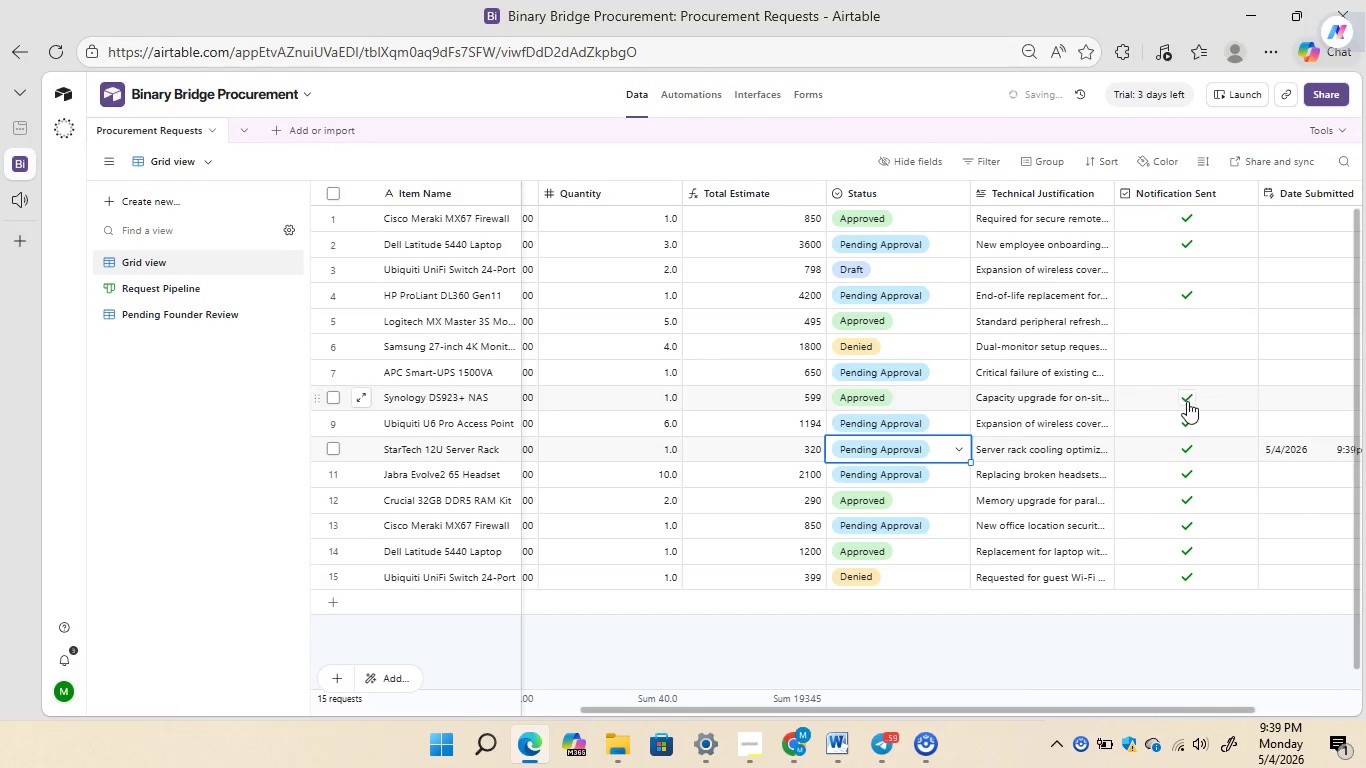 
left_click([1187, 401])
 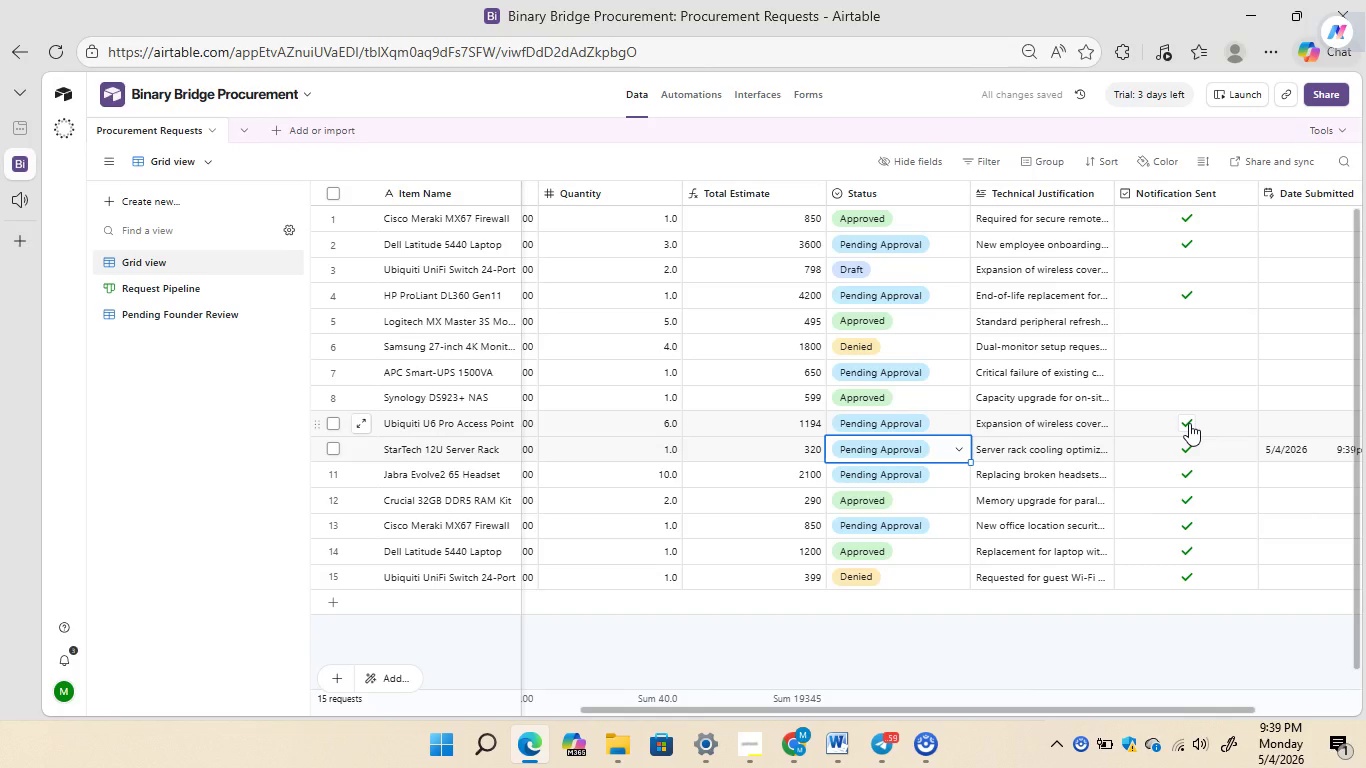 
left_click([1189, 423])
 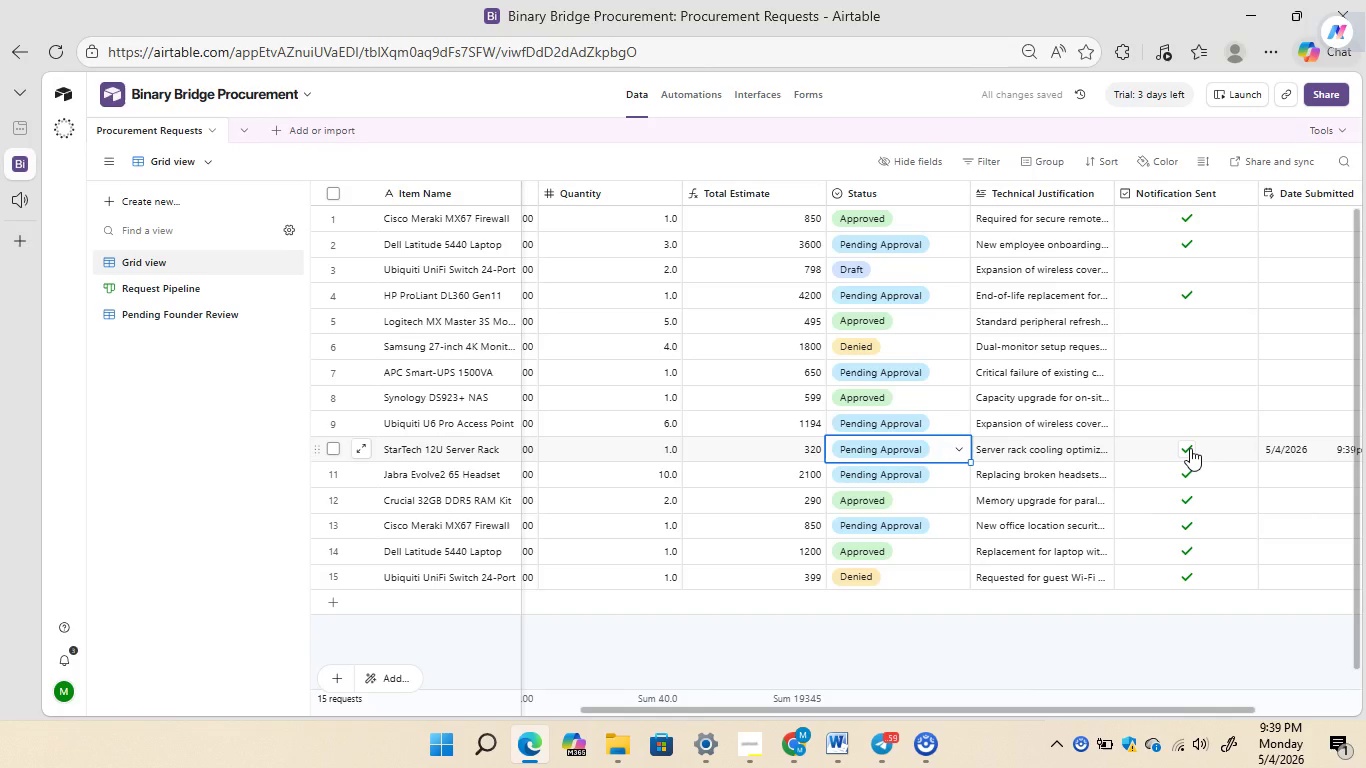 
left_click([1190, 448])
 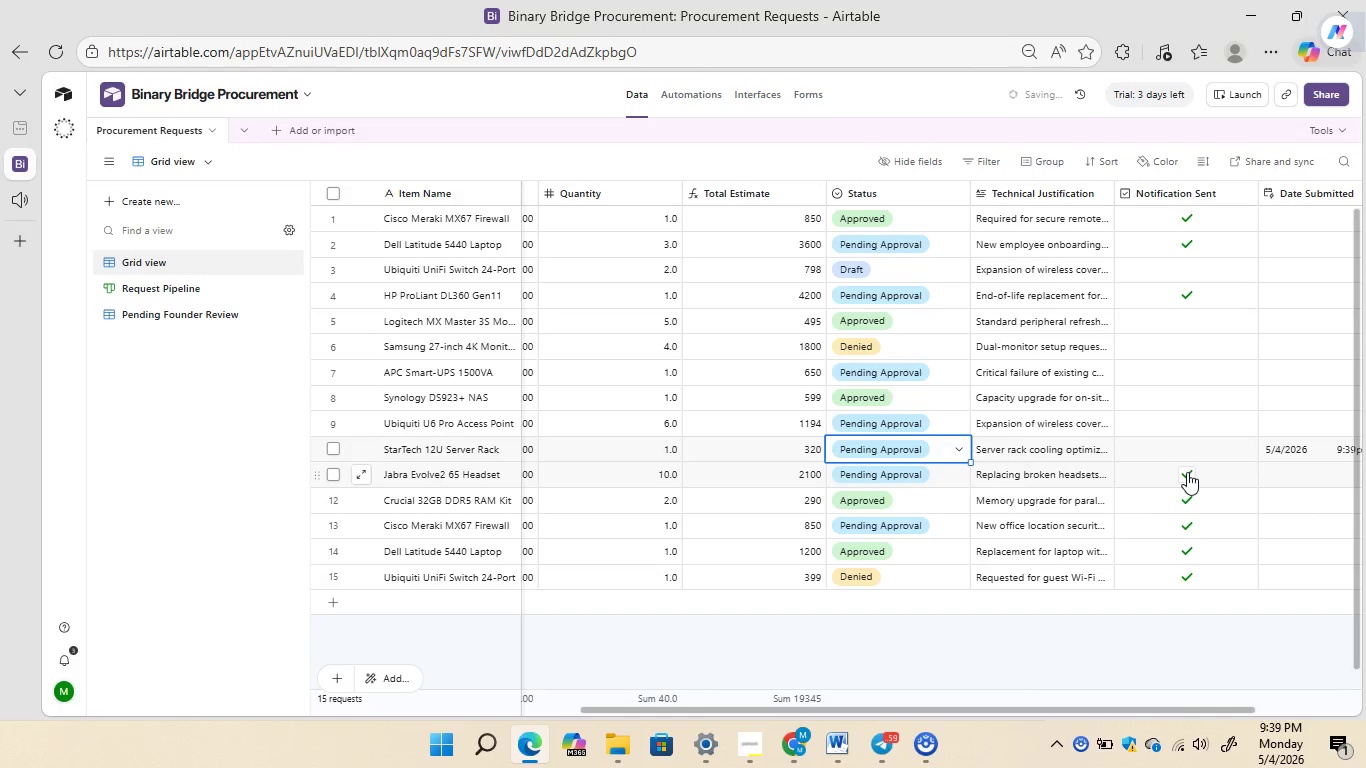 
left_click([1187, 472])
 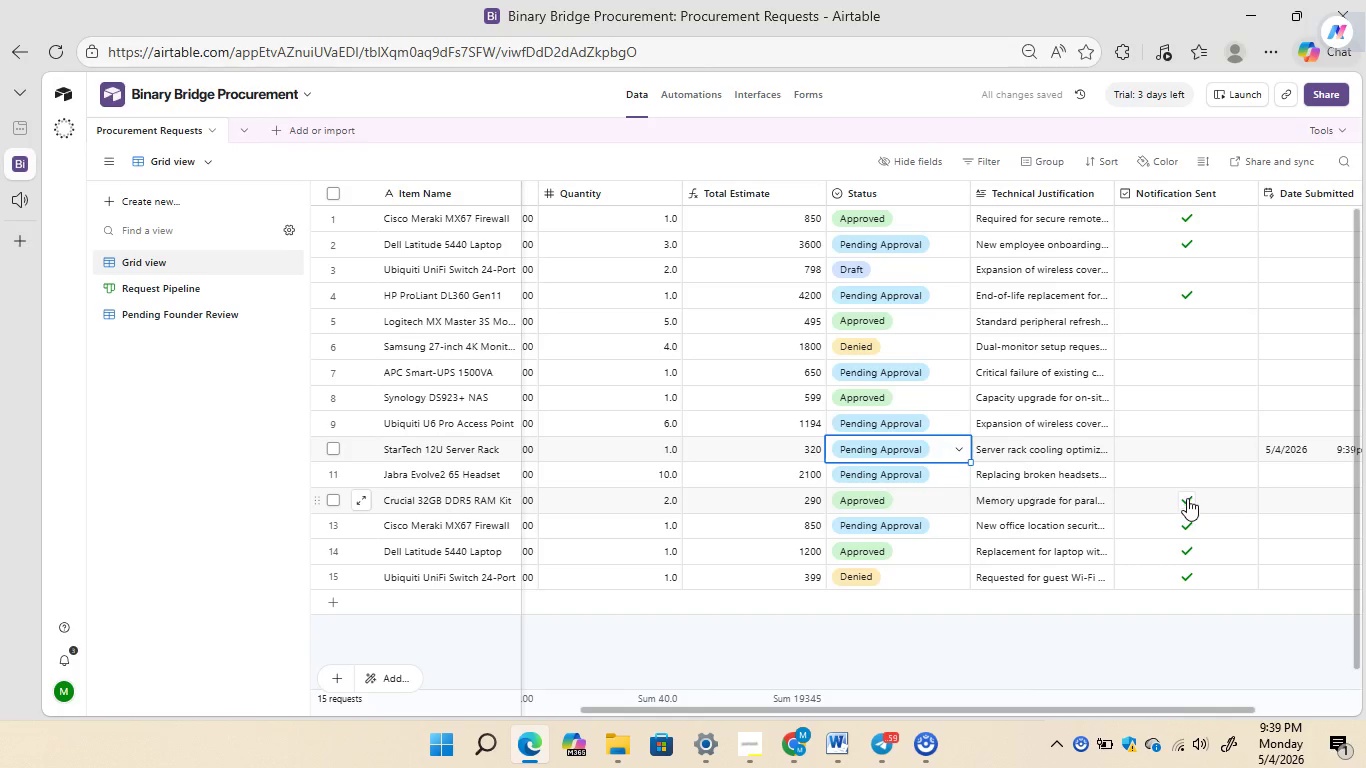 
left_click([1187, 498])
 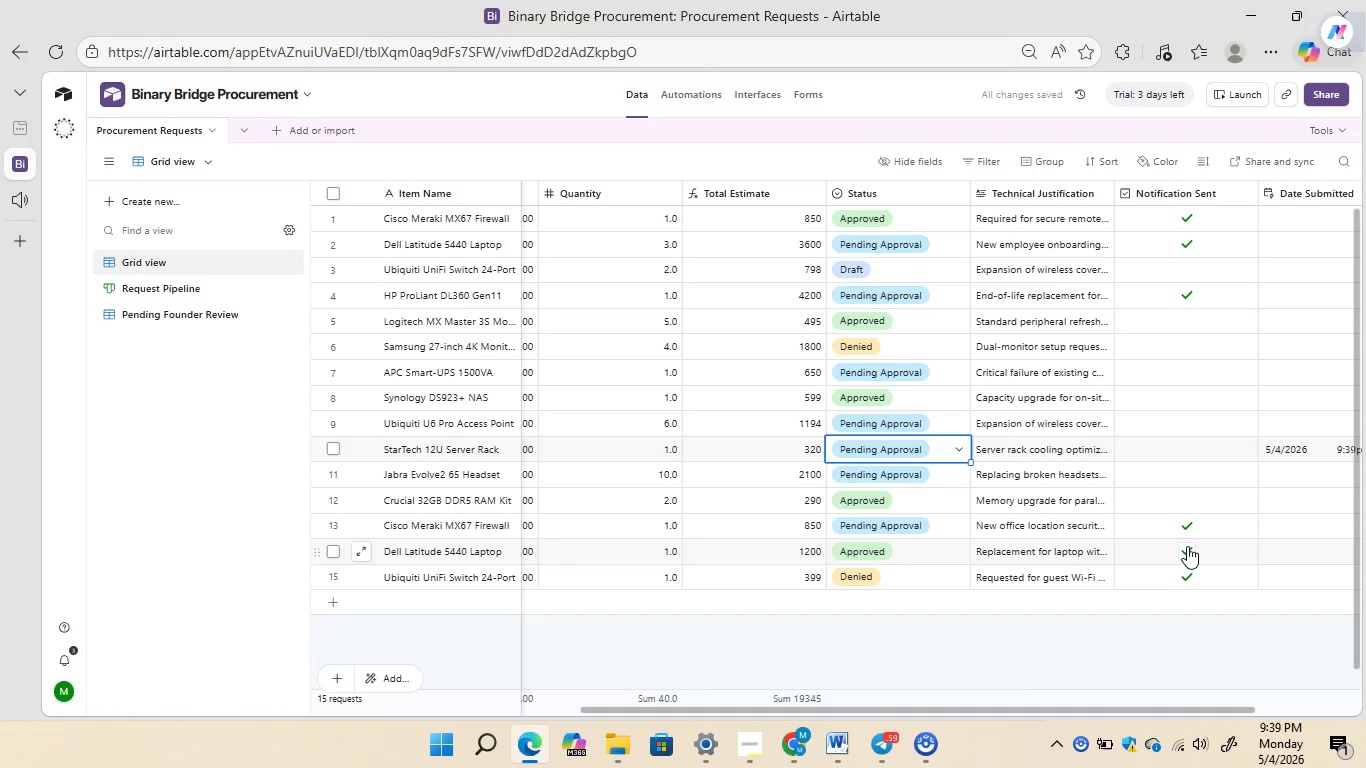 
left_click([1187, 548])
 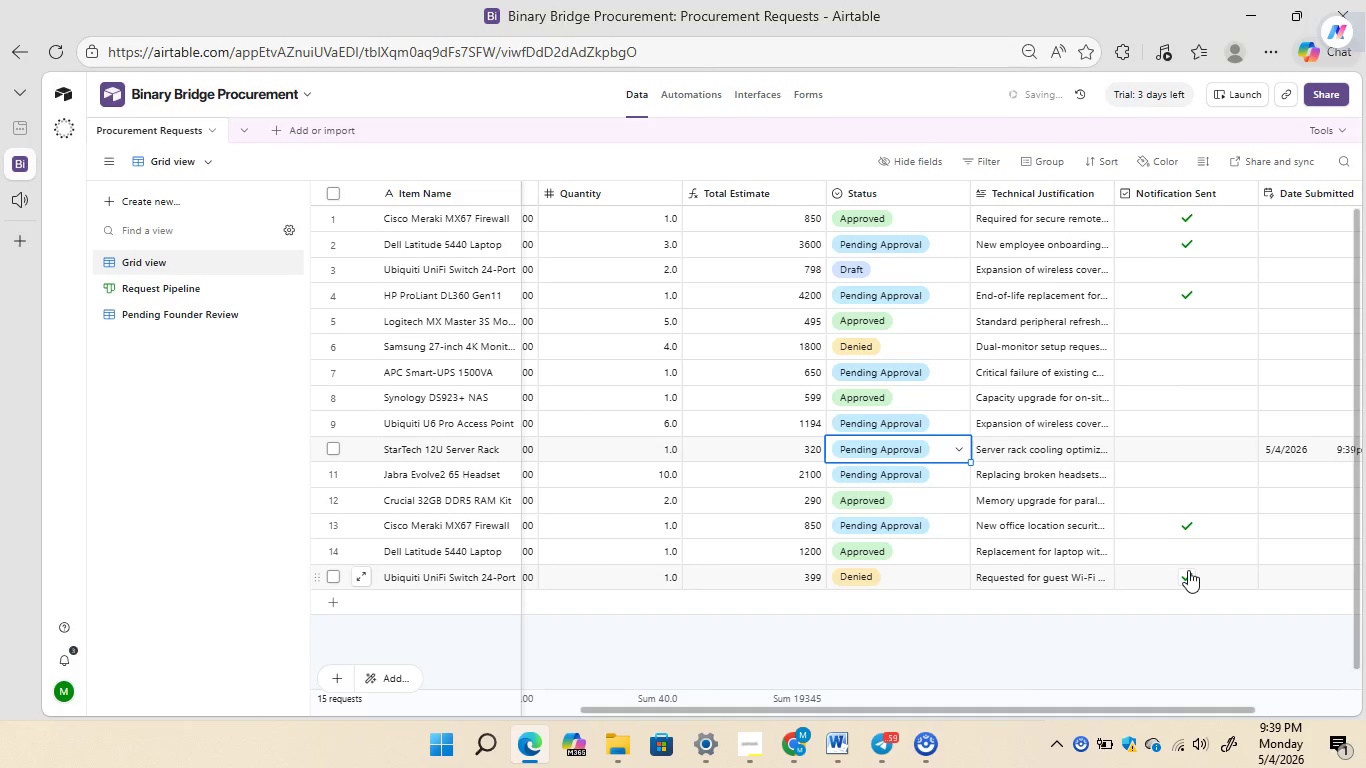 
left_click([1188, 570])
 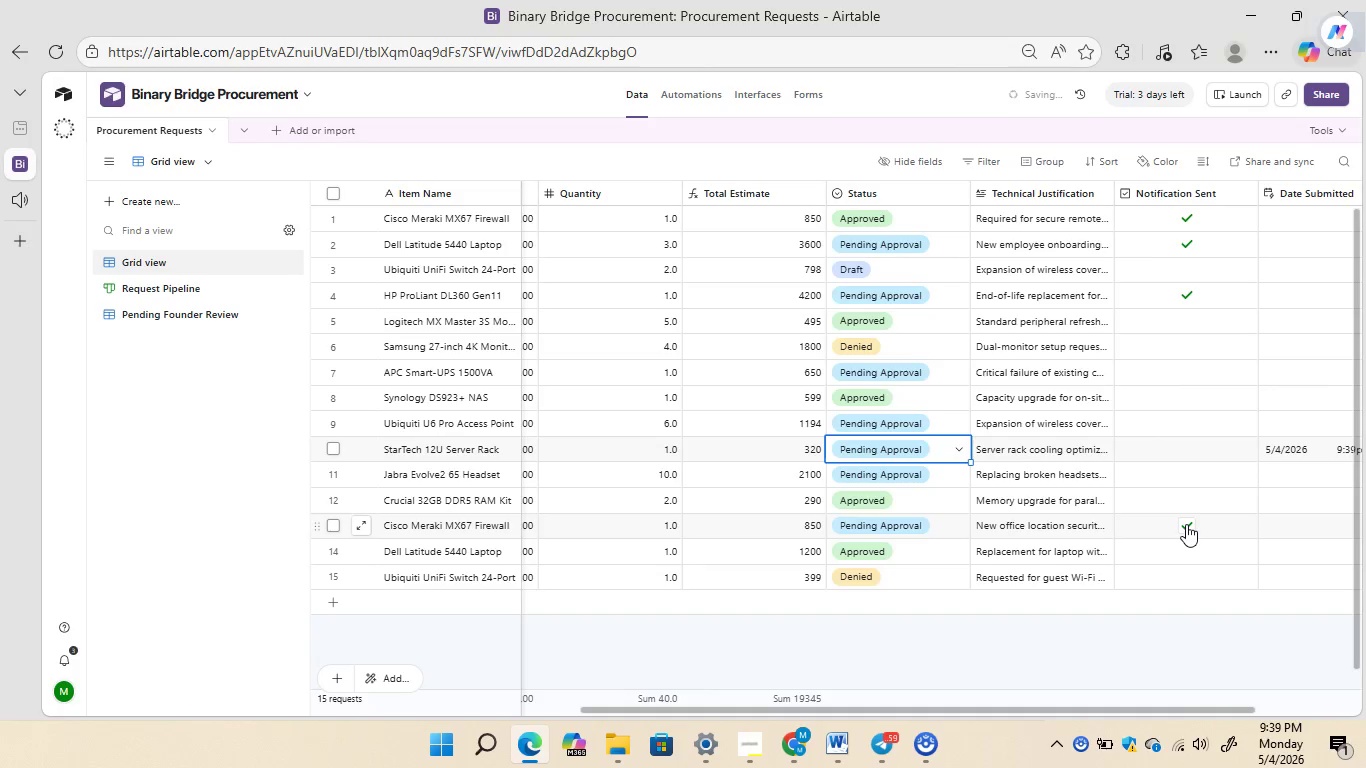 
left_click([1186, 524])
 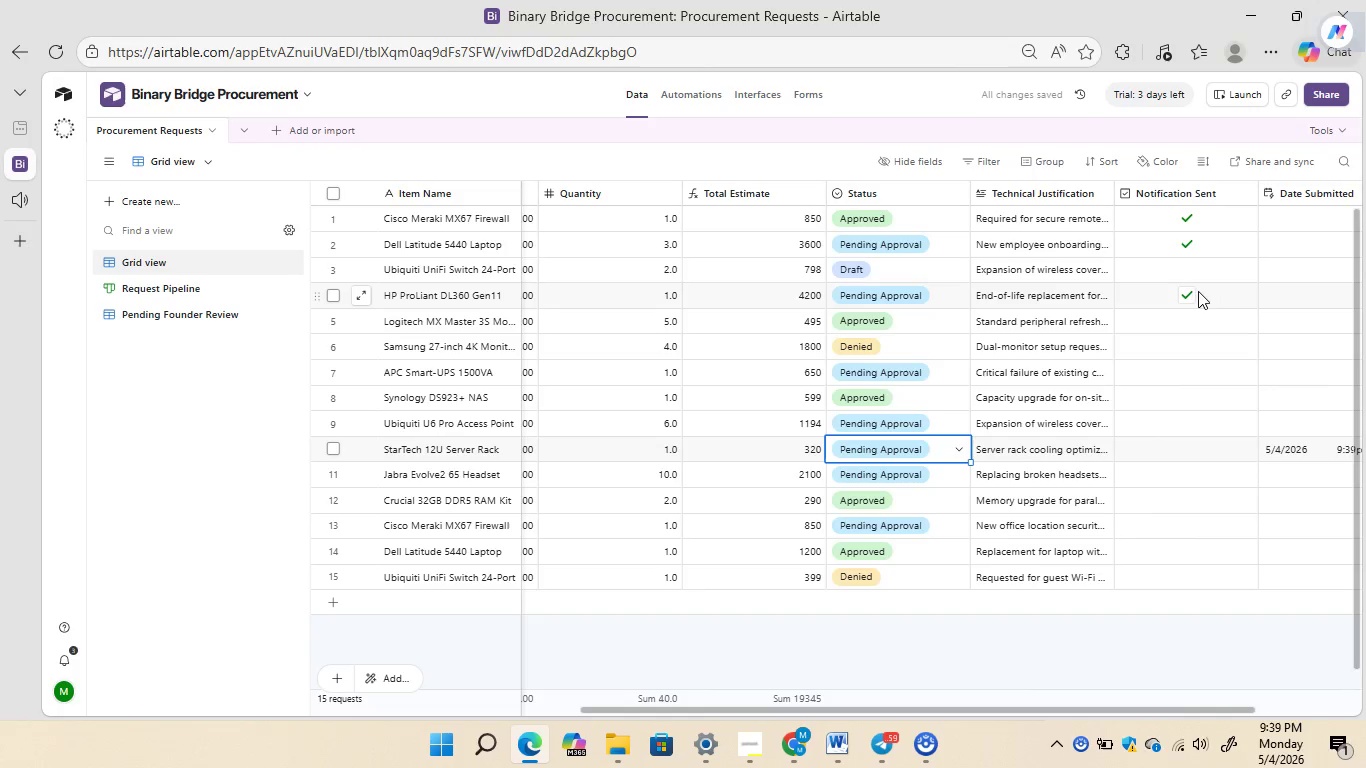 
left_click([1190, 292])
 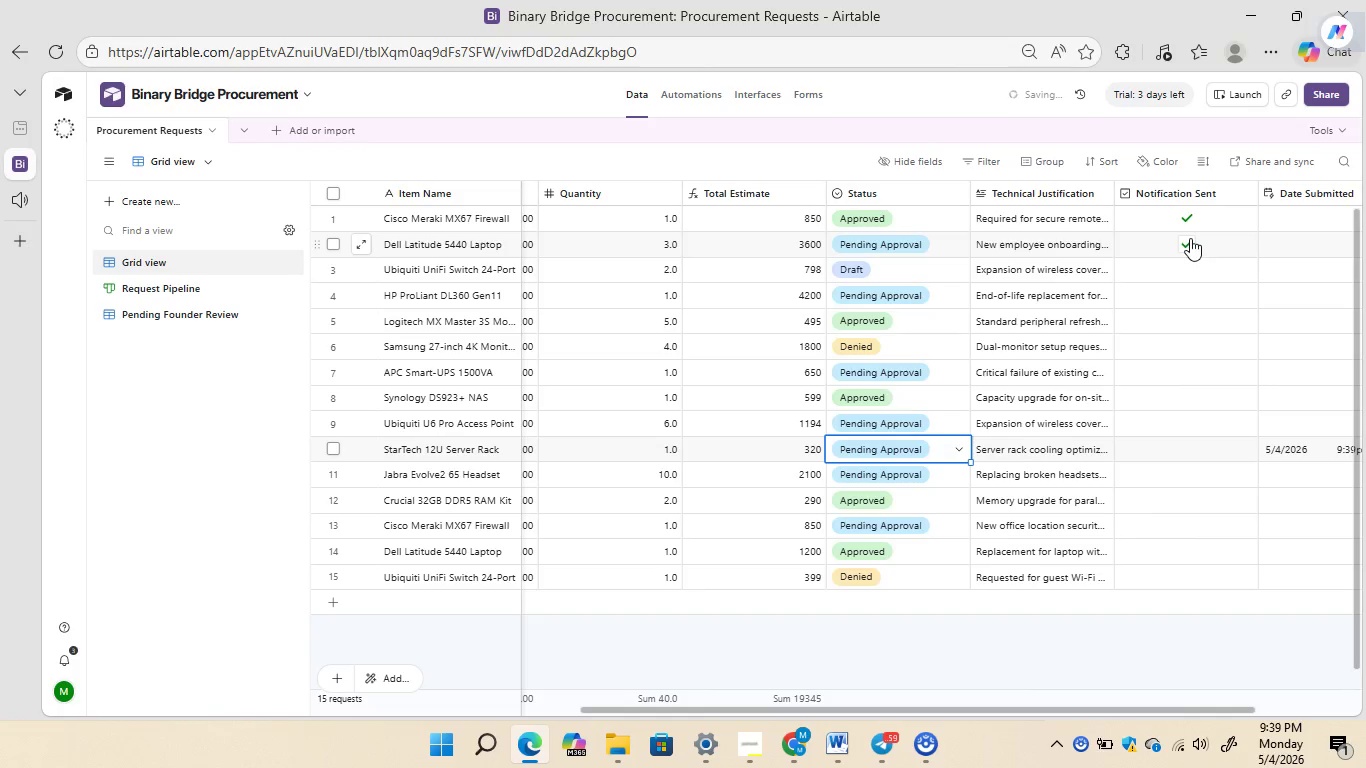 
left_click([1190, 238])
 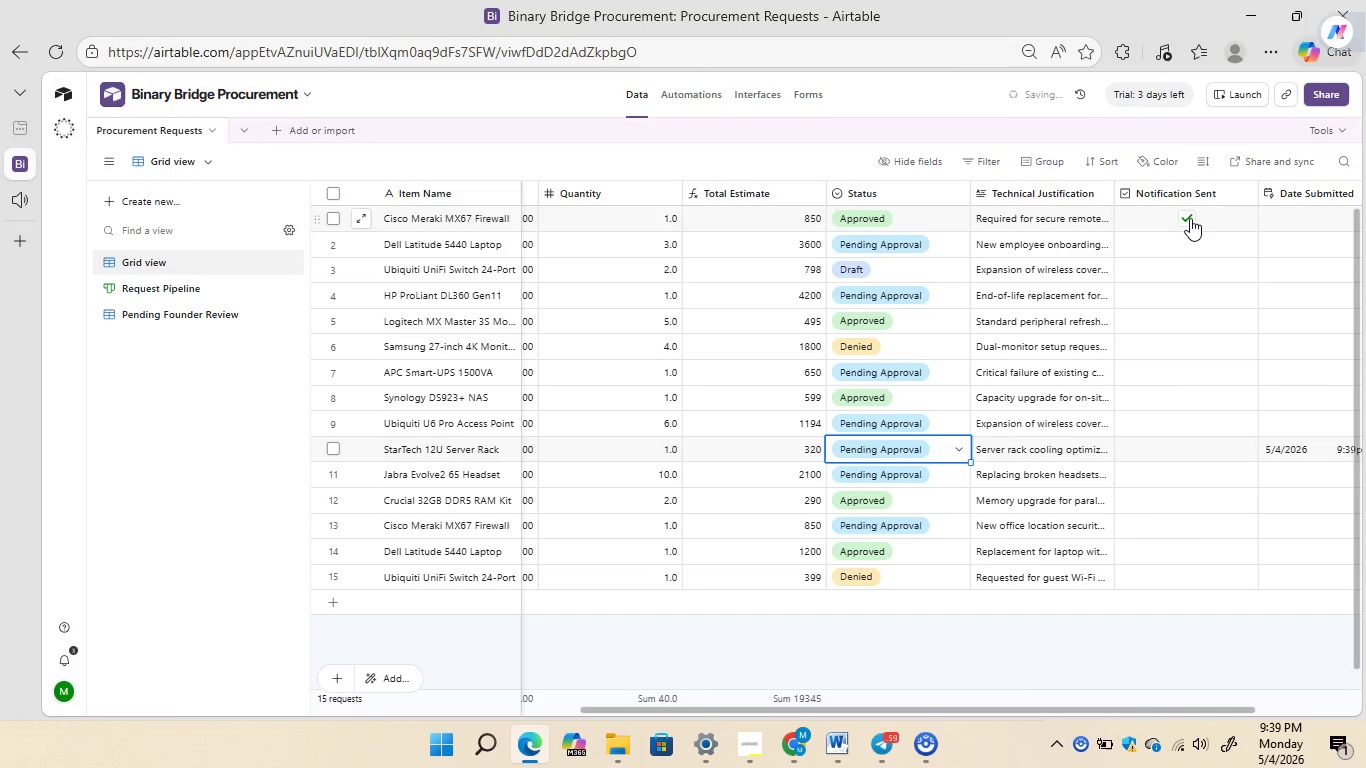 
left_click([1190, 218])
 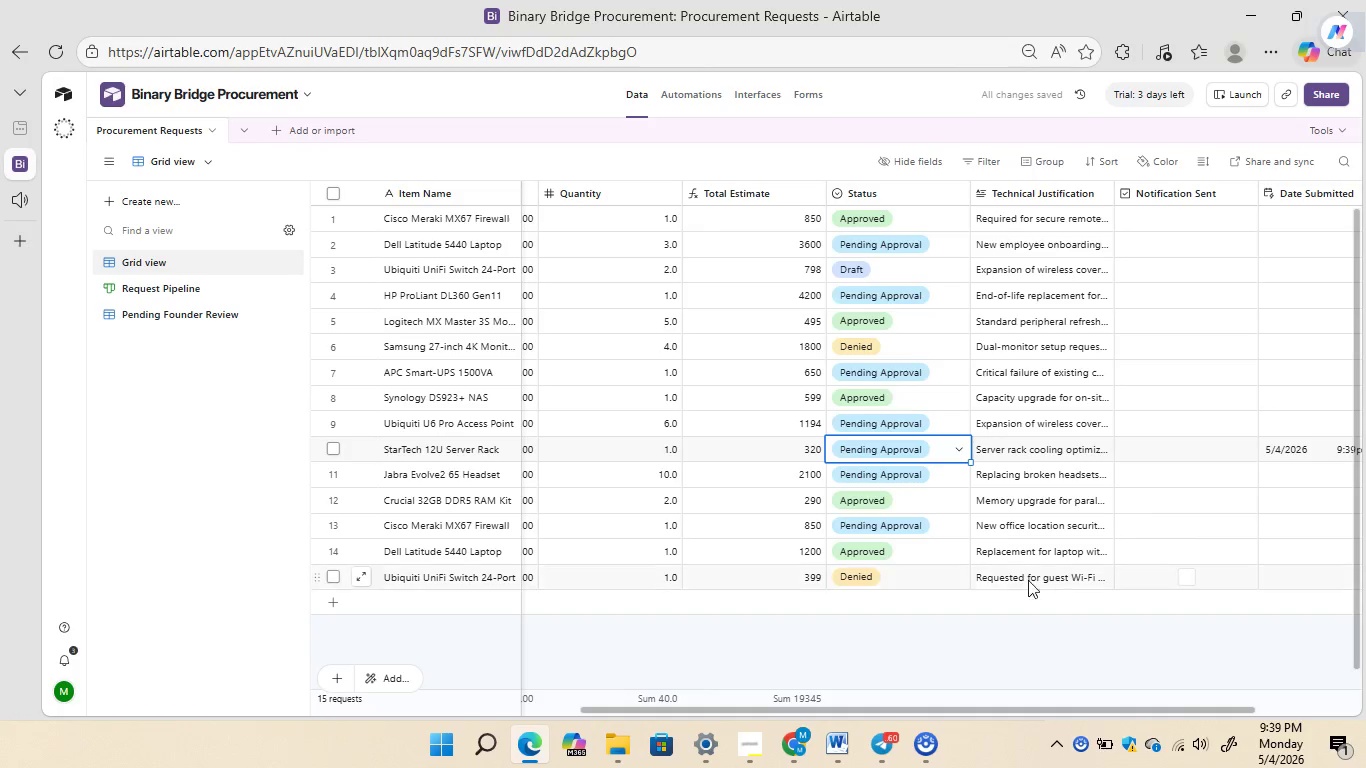 
left_click([949, 571])
 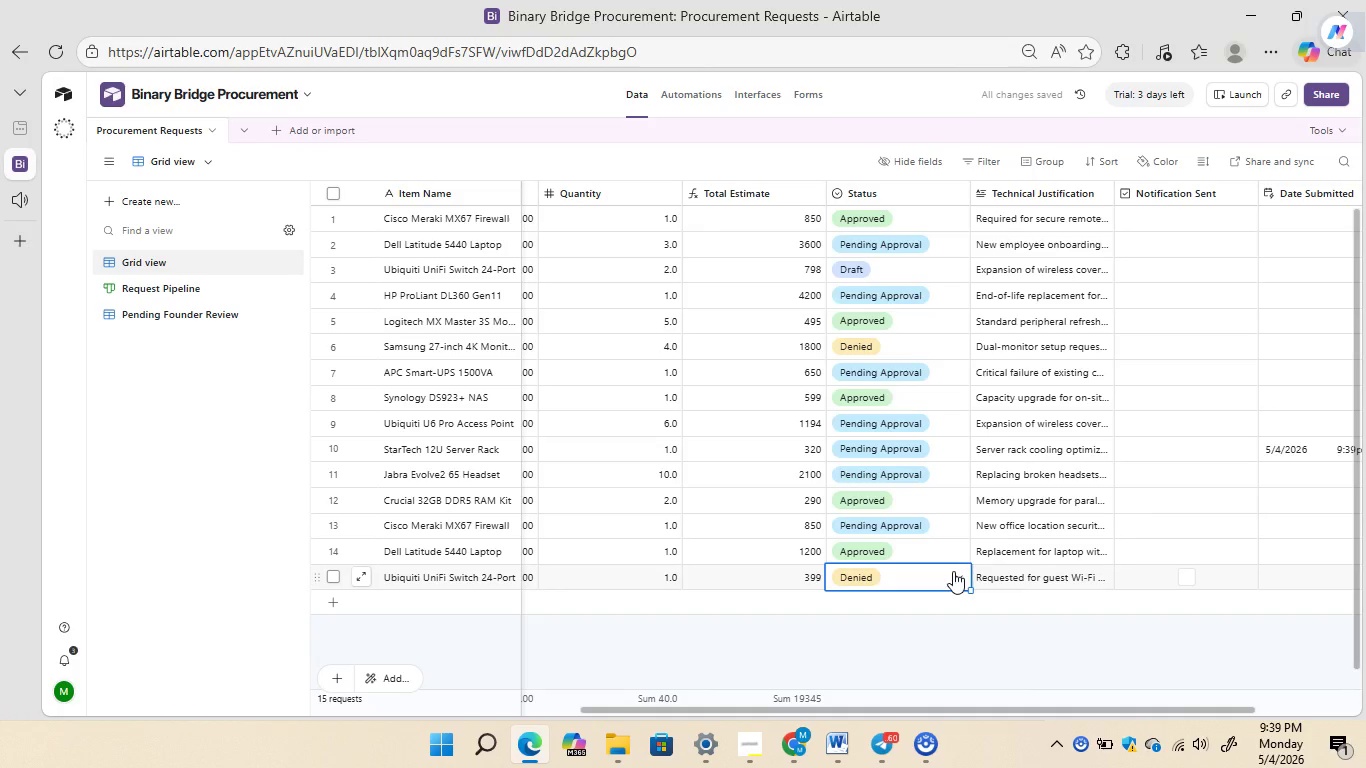 
left_click([953, 571])
 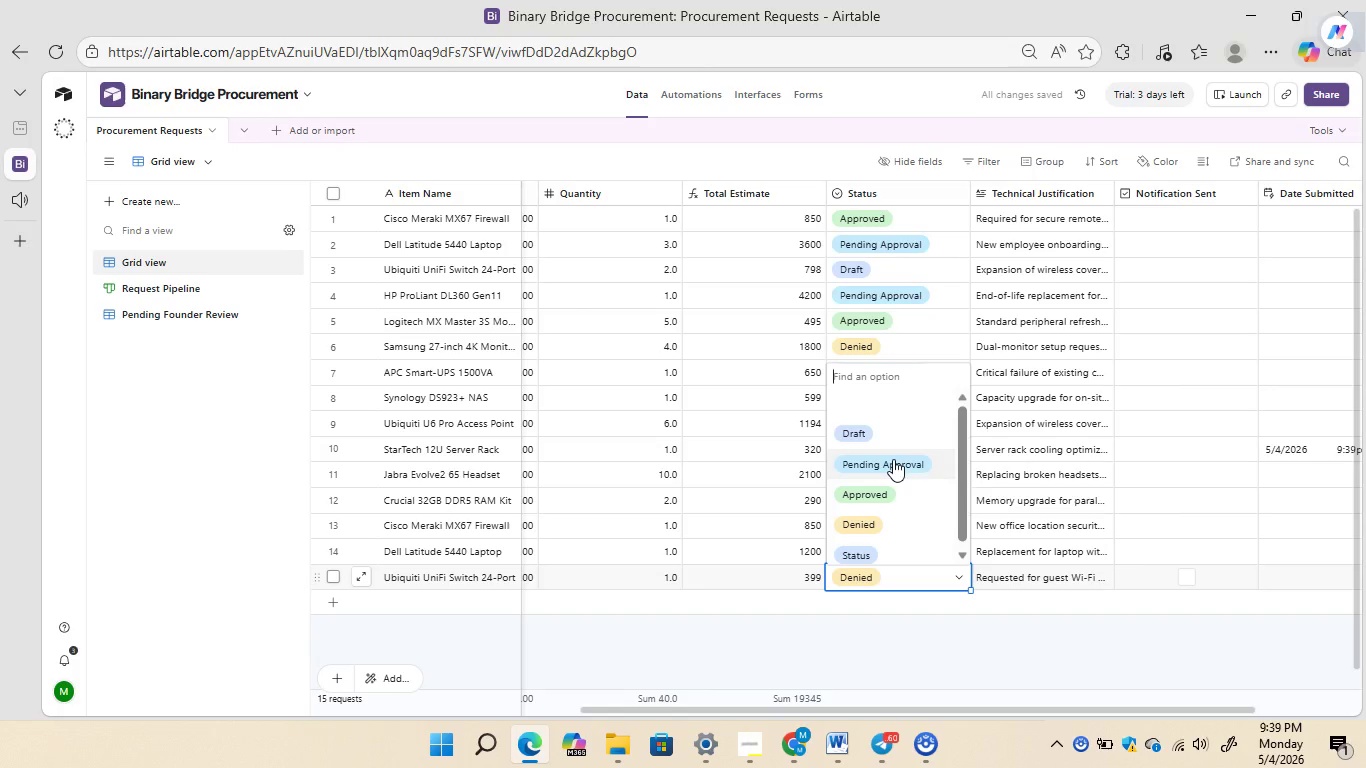 
left_click([893, 459])
 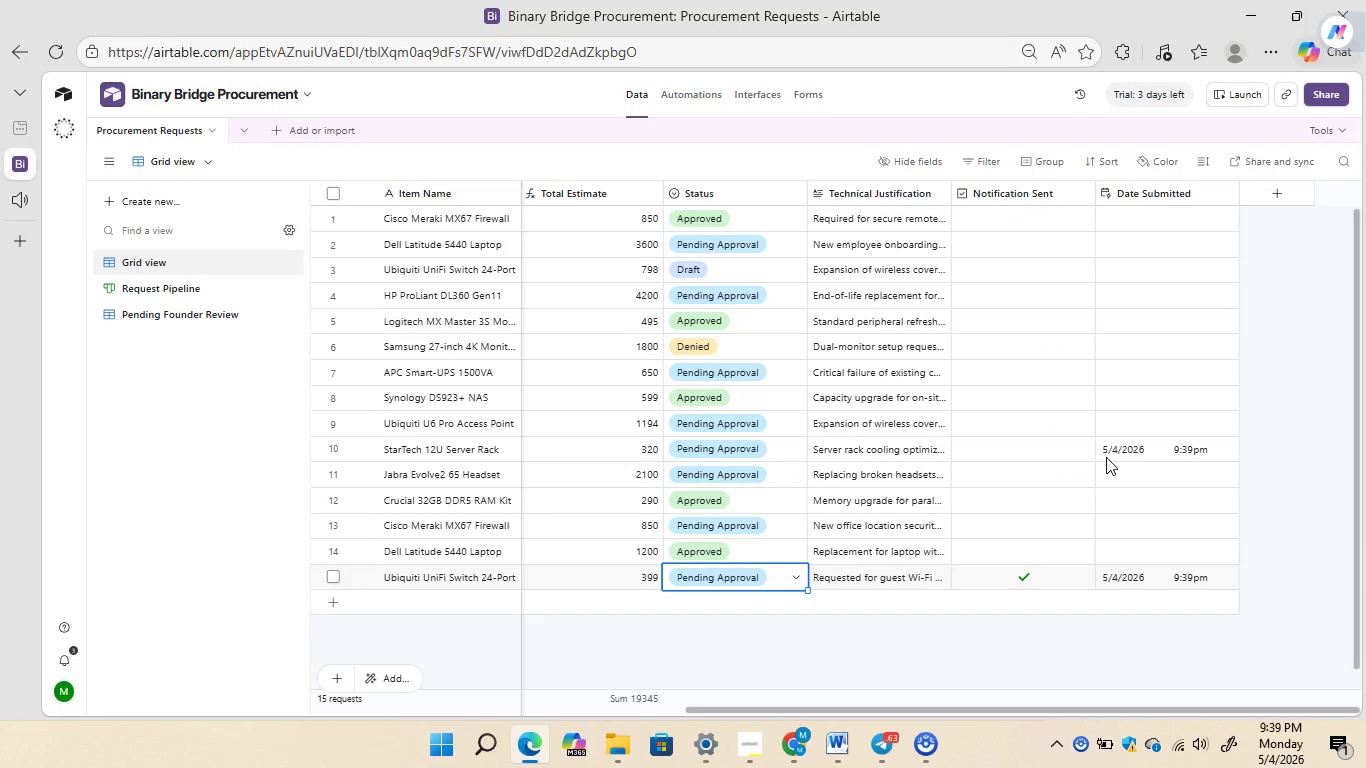 
wait(11.23)
 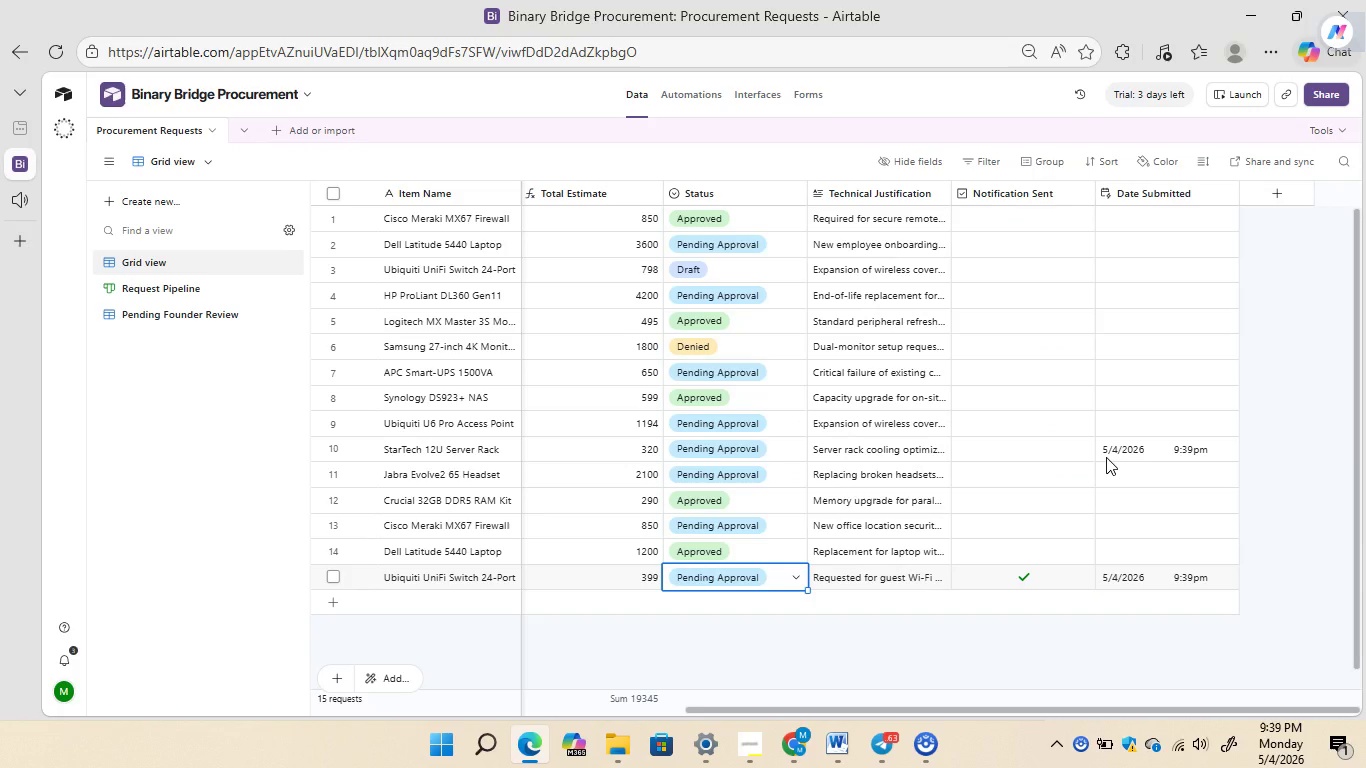 
left_click([197, 284])
 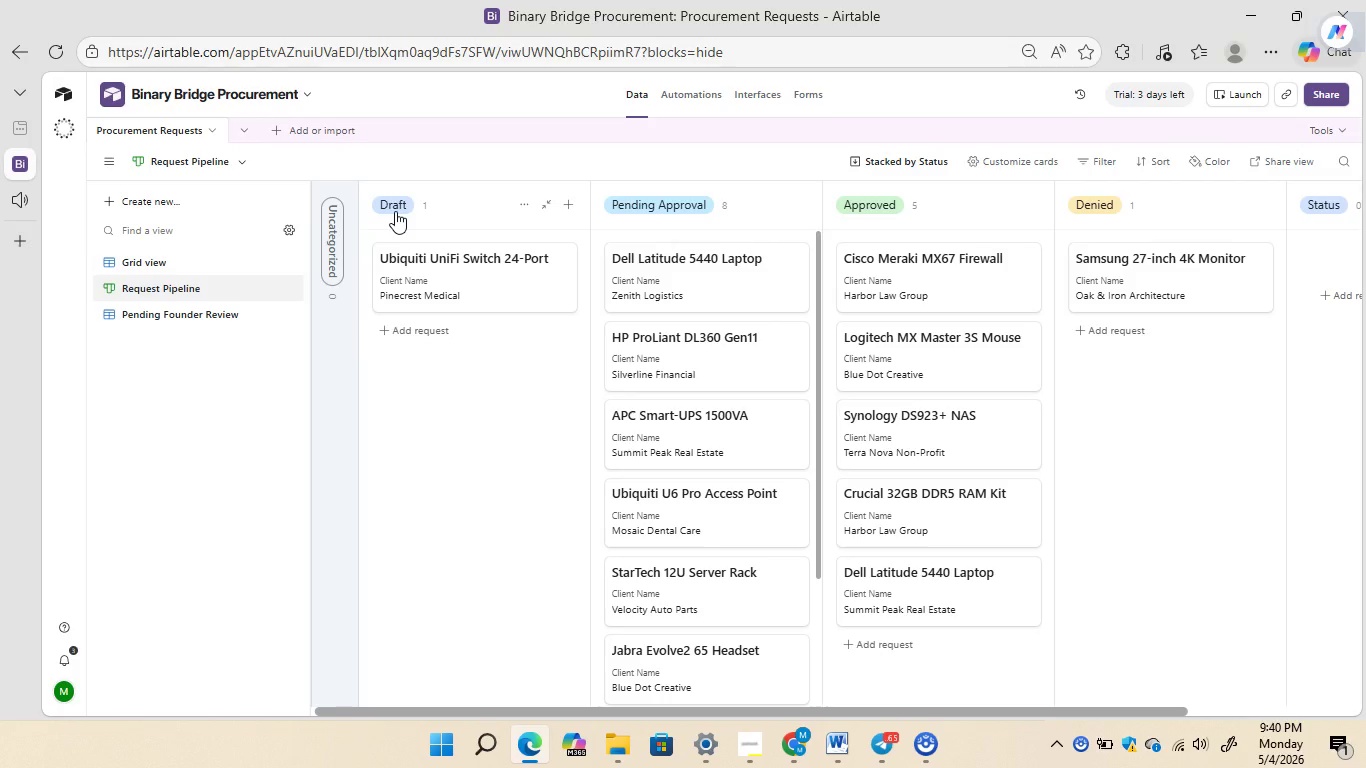 
wait(8.89)
 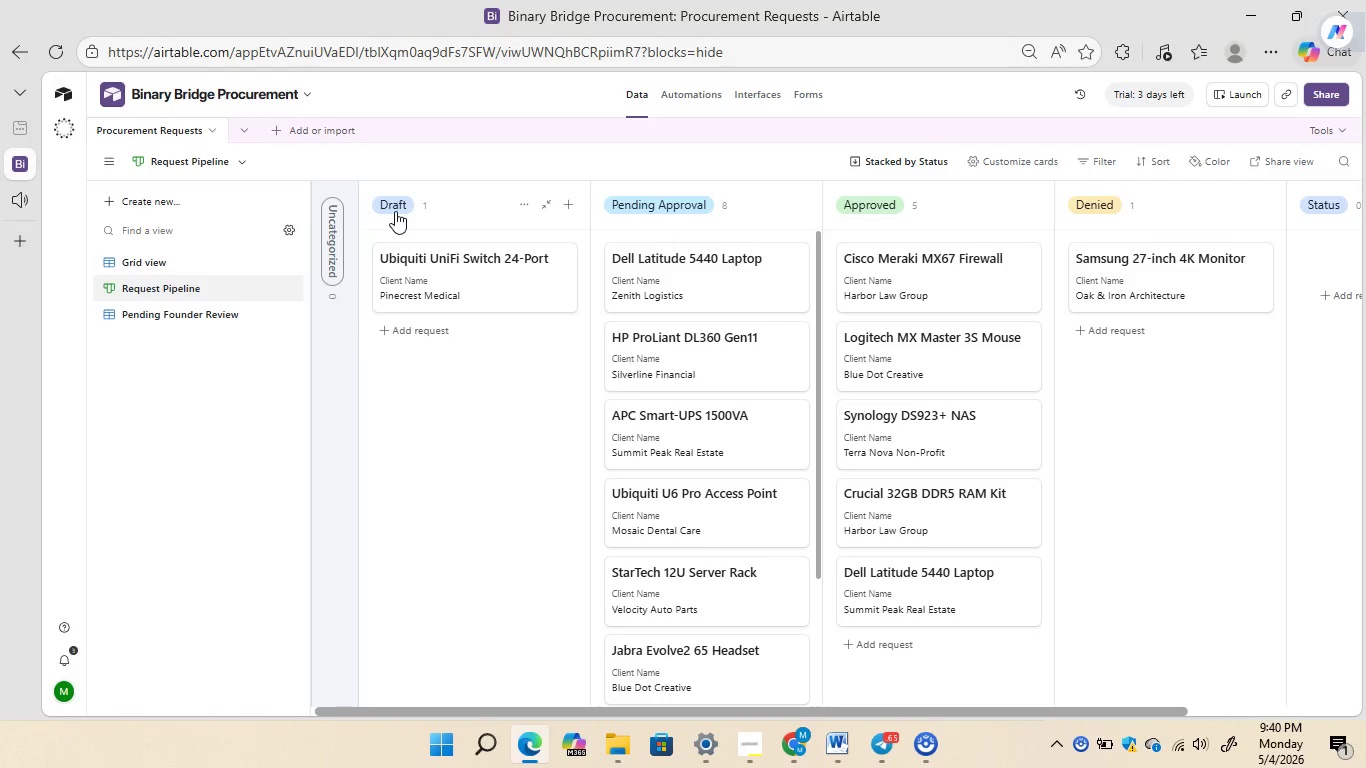 
left_click([174, 261])
 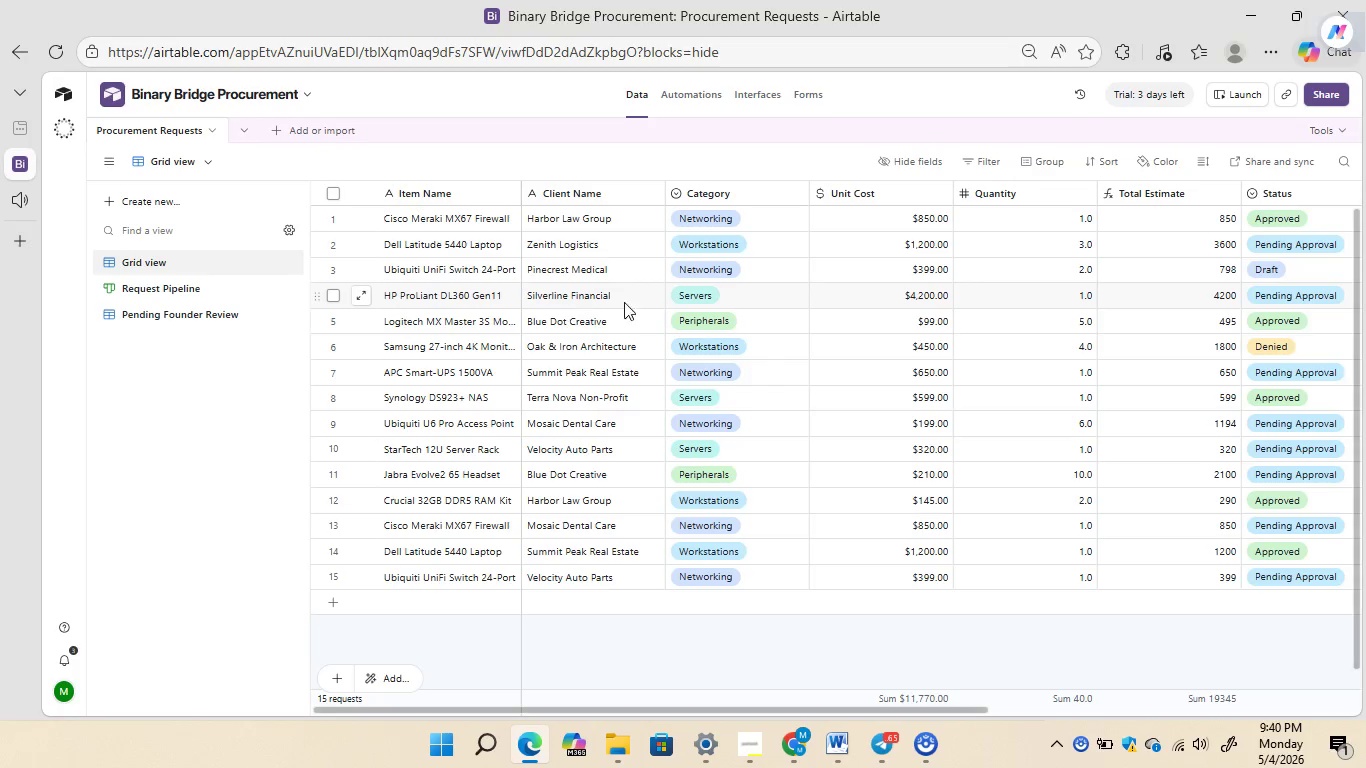 
mouse_move([745, 228])
 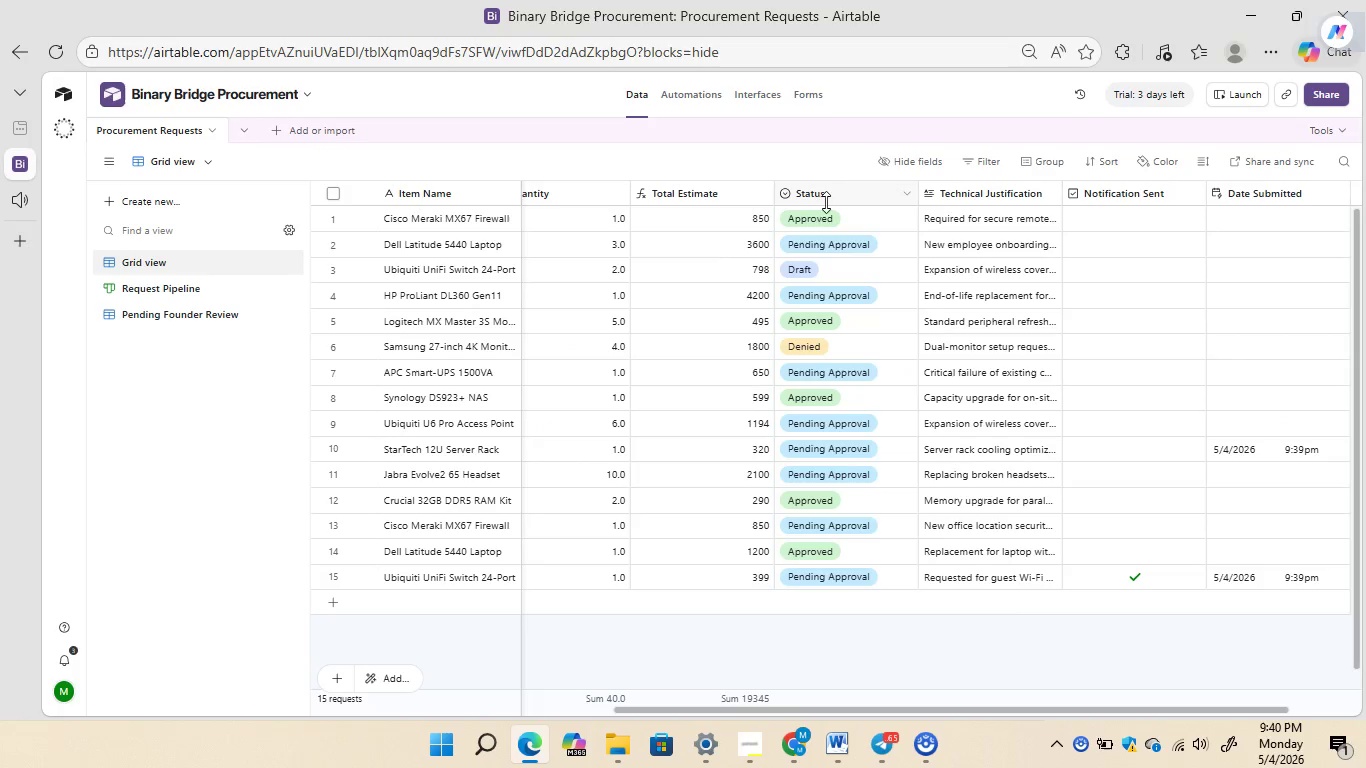 
right_click([826, 198])
 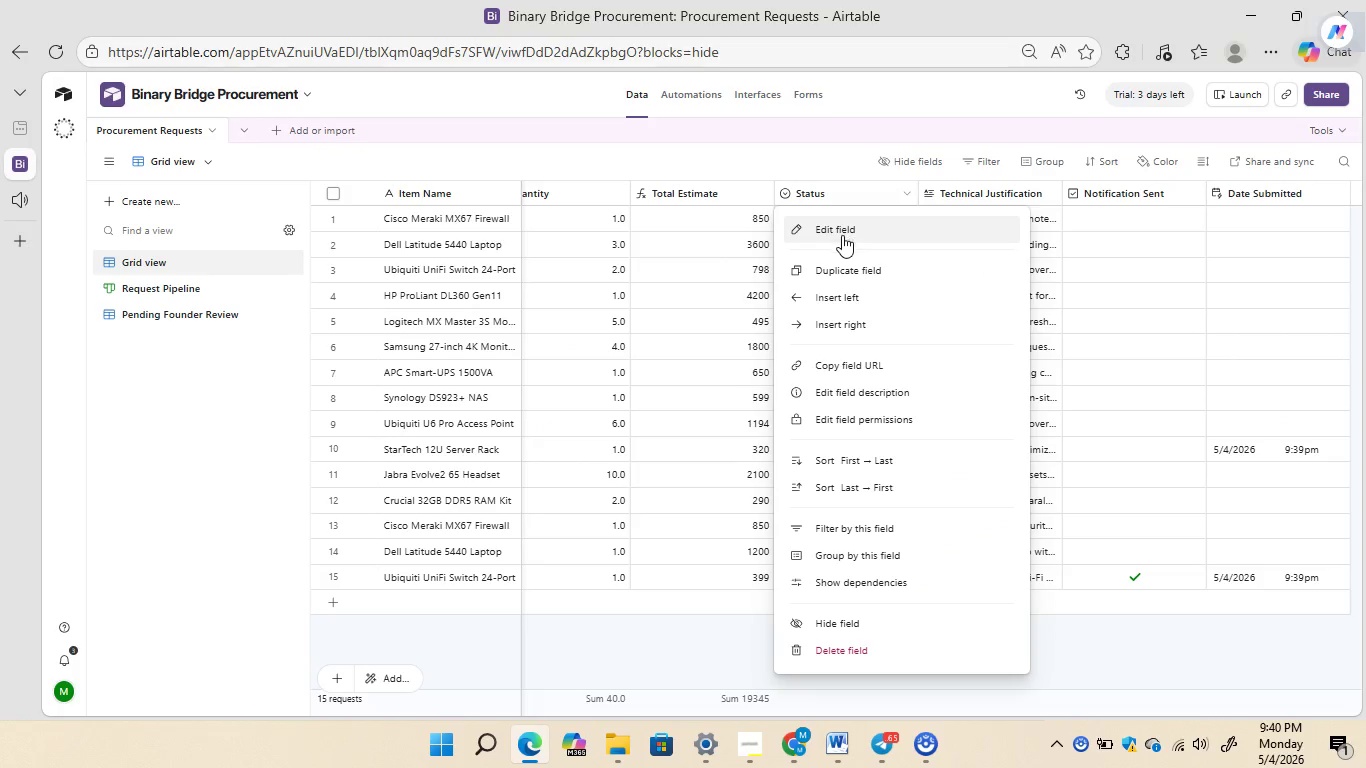 
left_click([842, 235])
 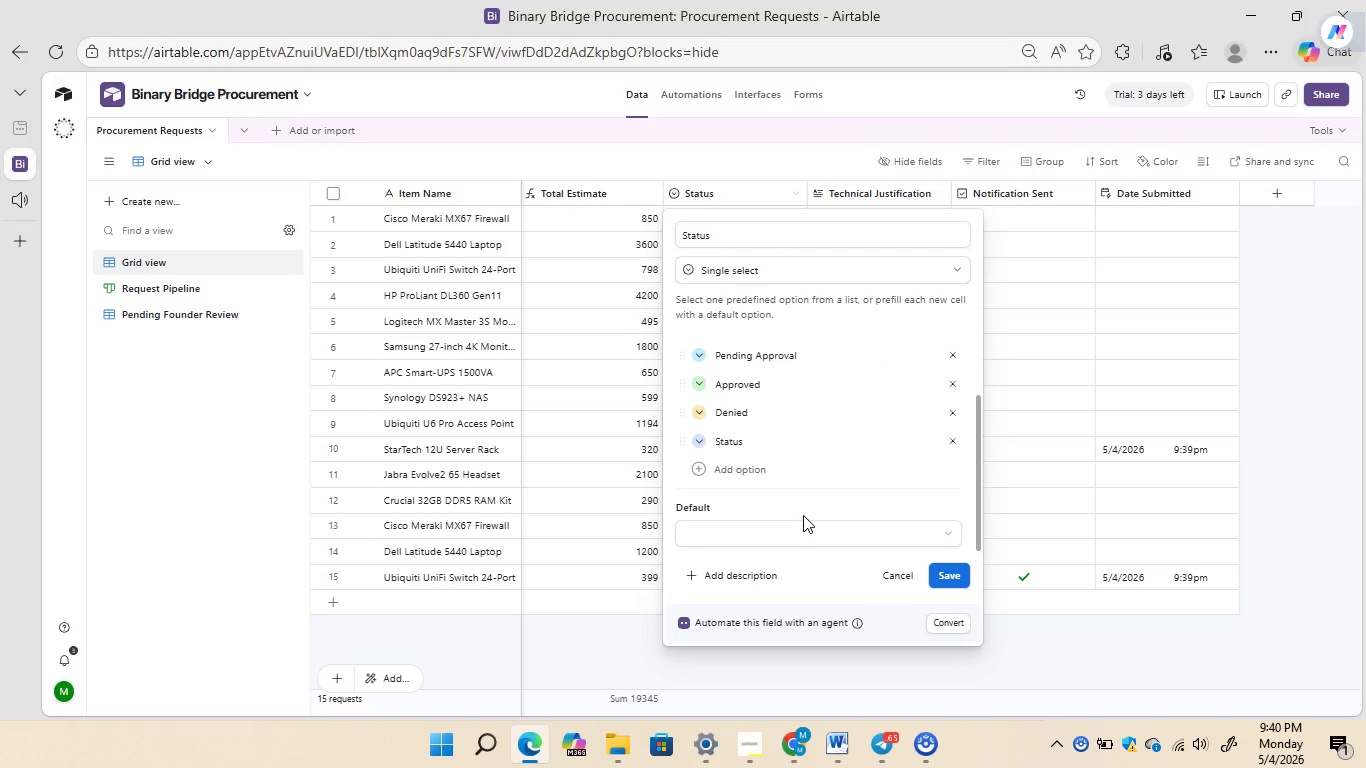 
wait(5.83)
 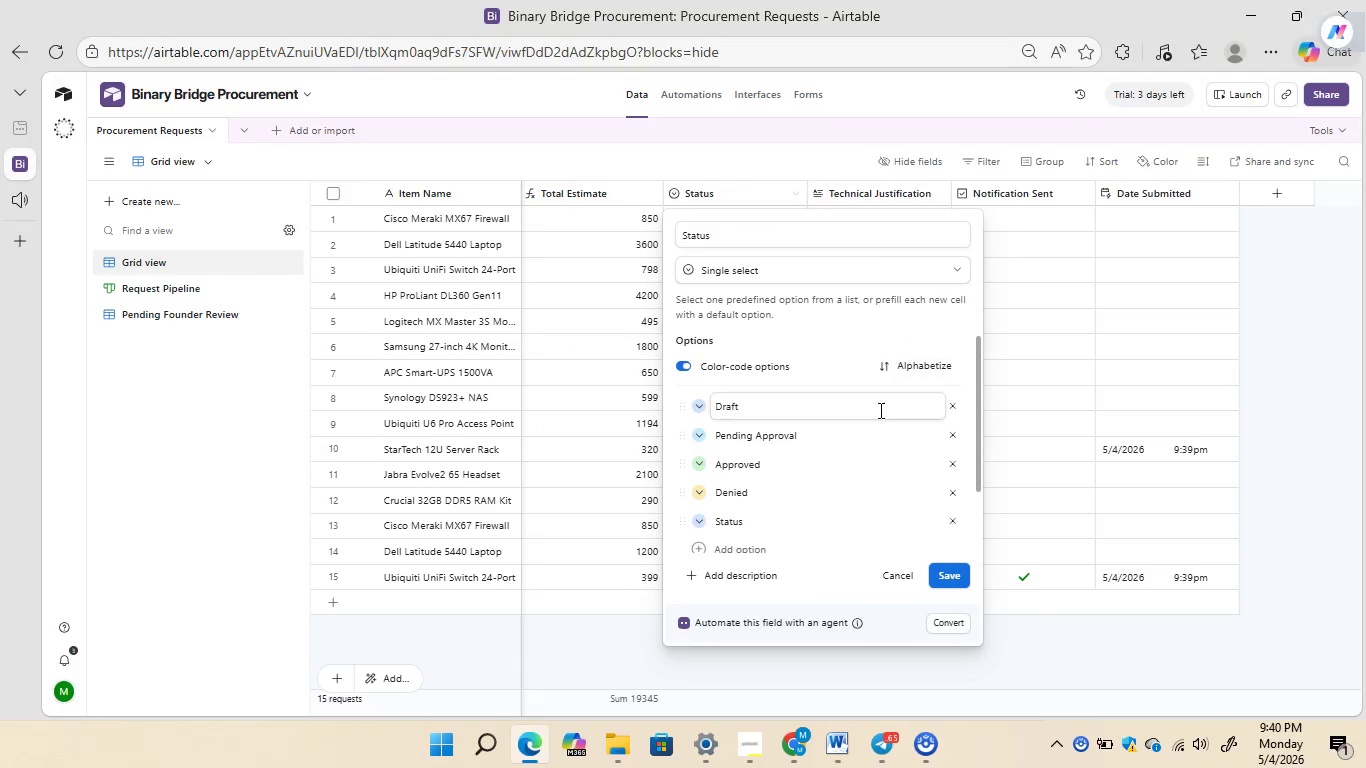 
left_click([772, 437])
 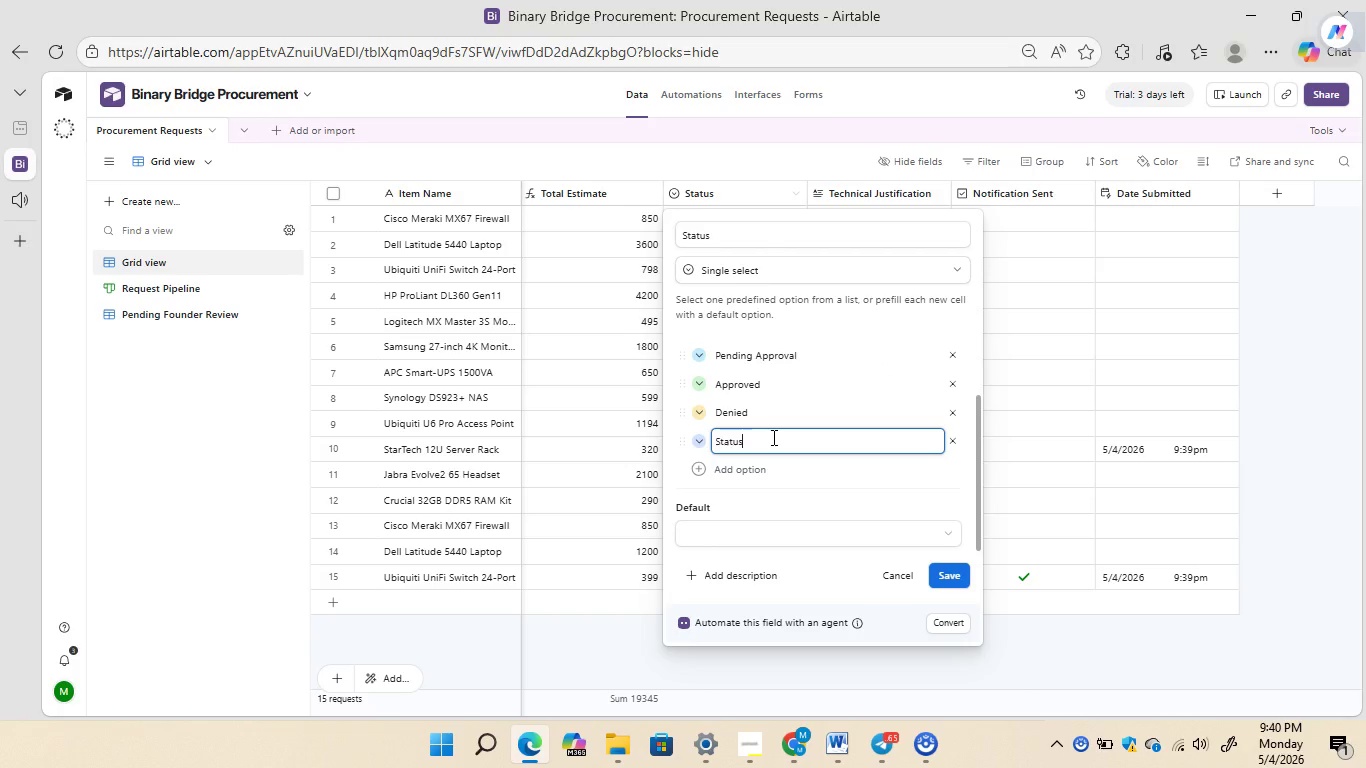 
key(Backspace)
 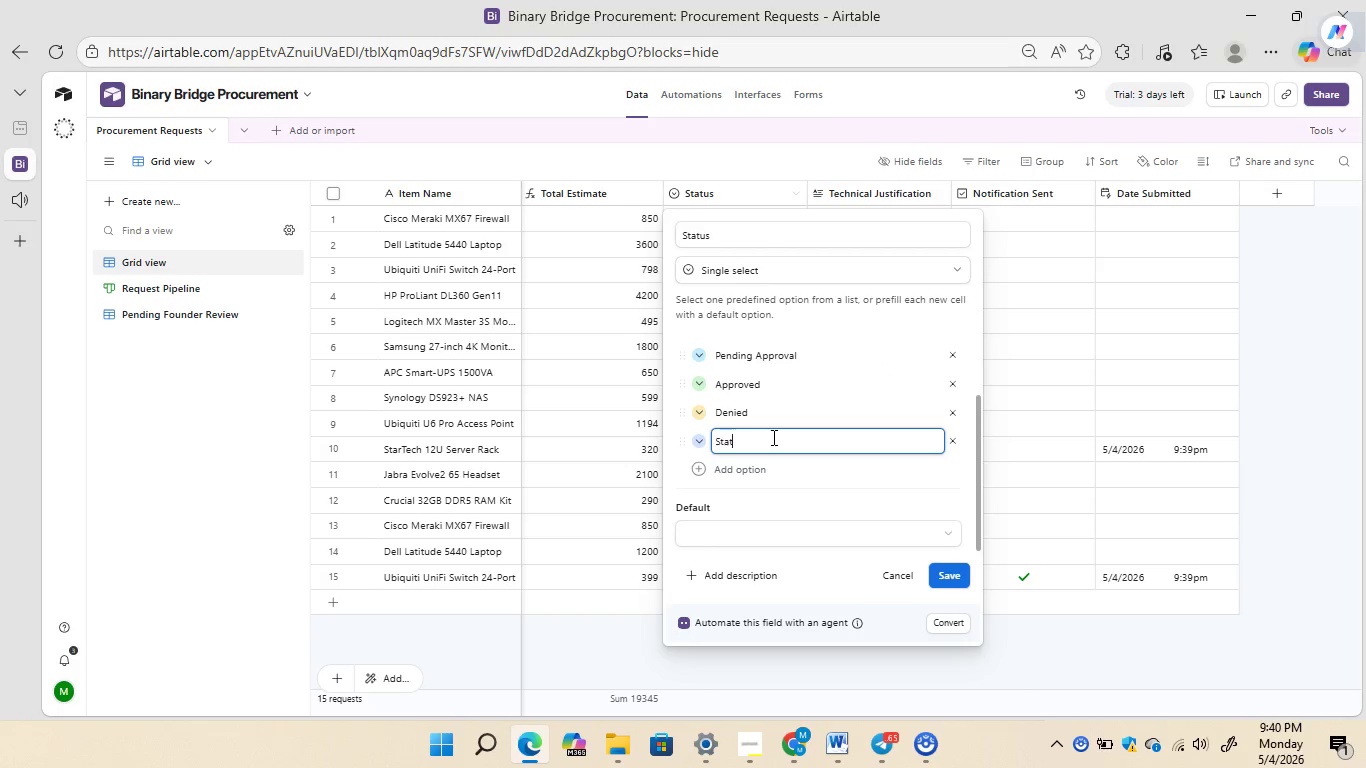 
key(Backspace)
 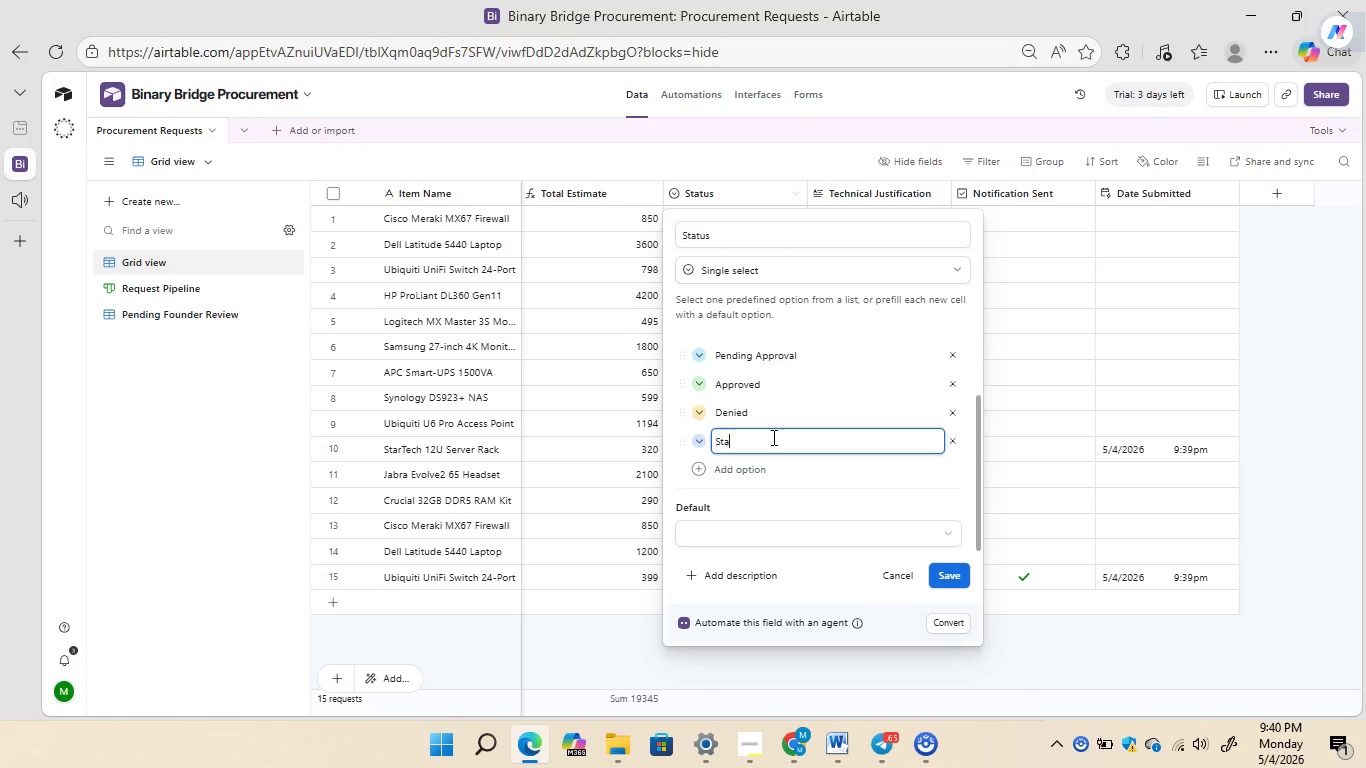 
key(Backspace)
 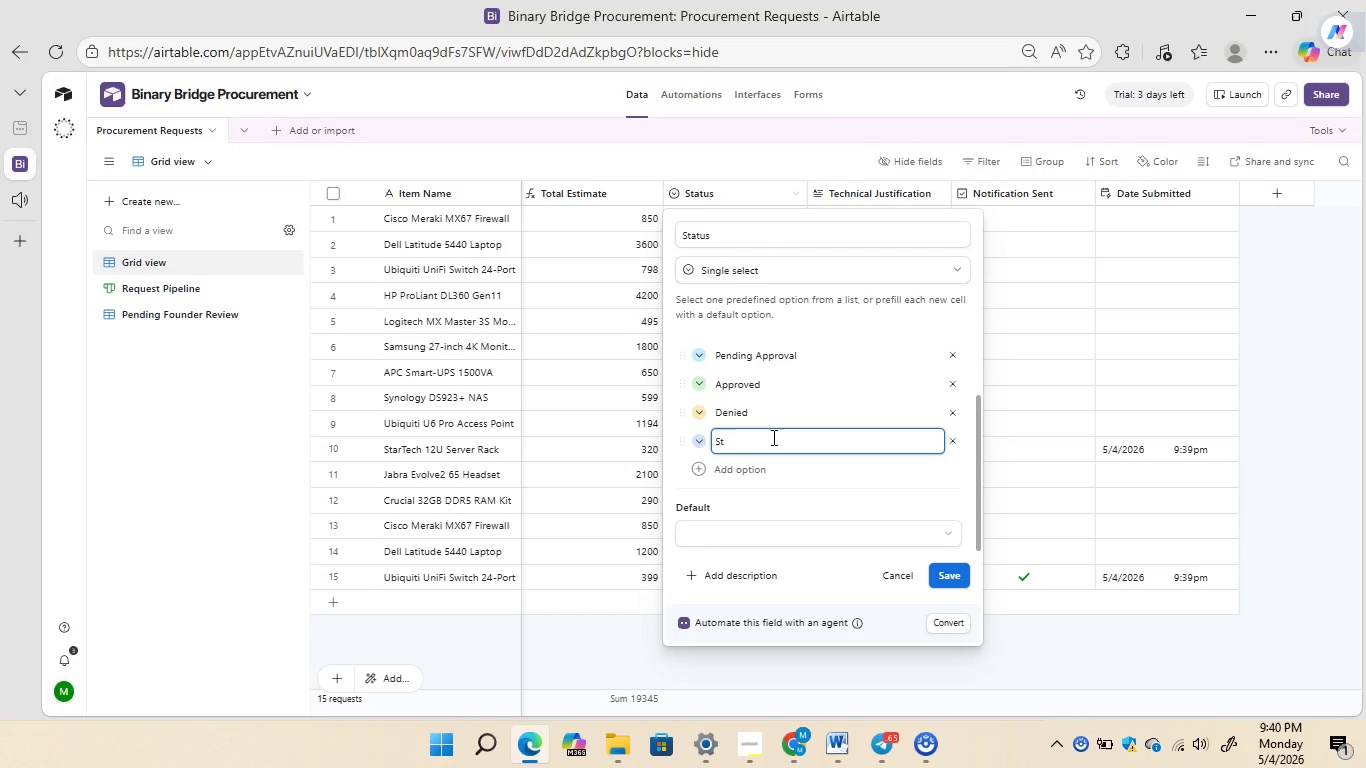 
key(Backspace)
 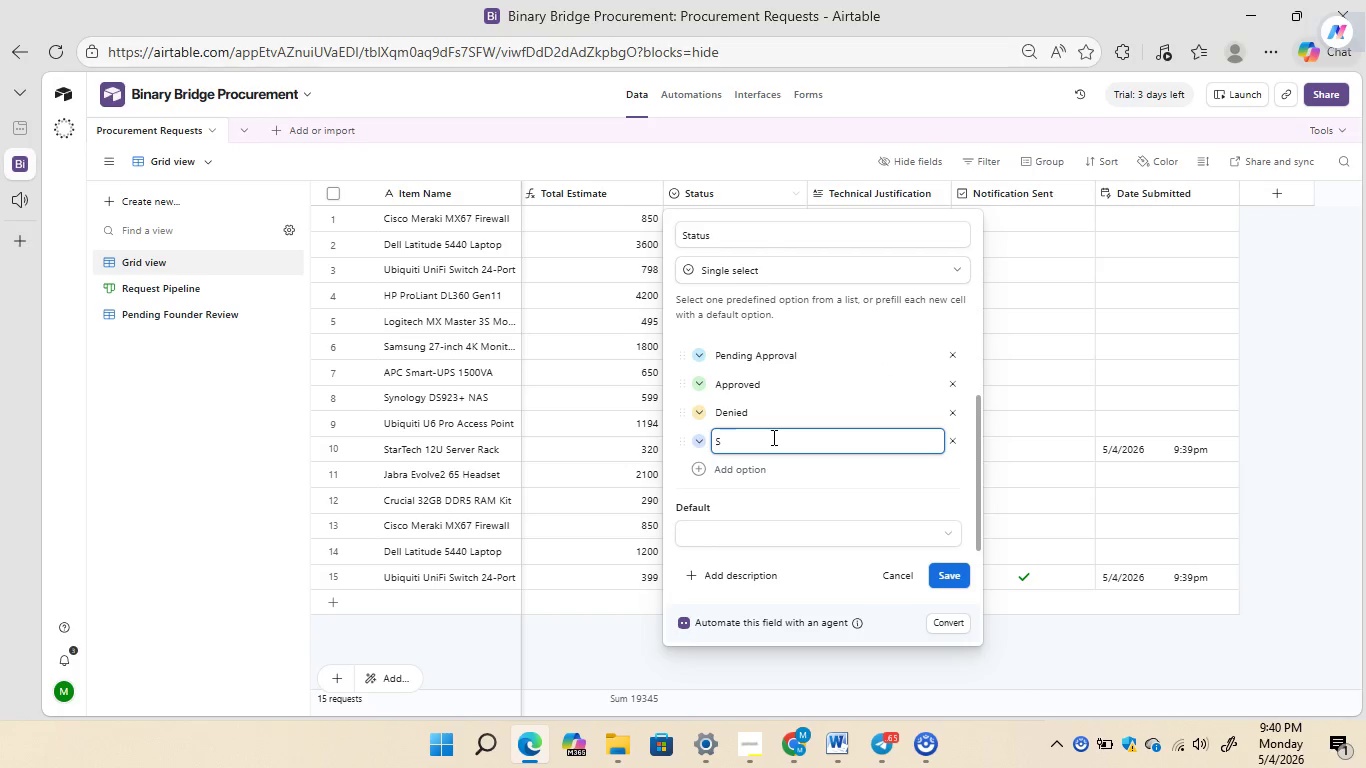 
key(Backspace)
 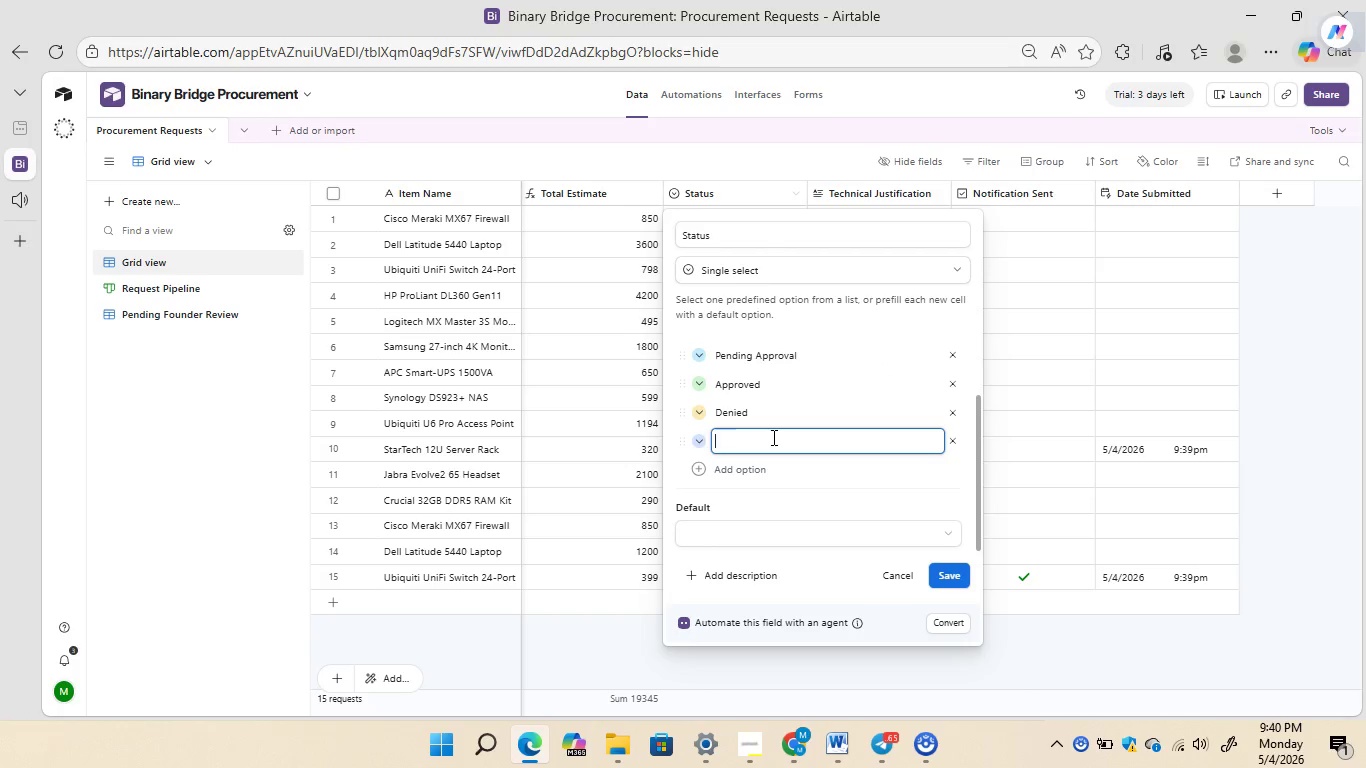 
key(Backspace)
 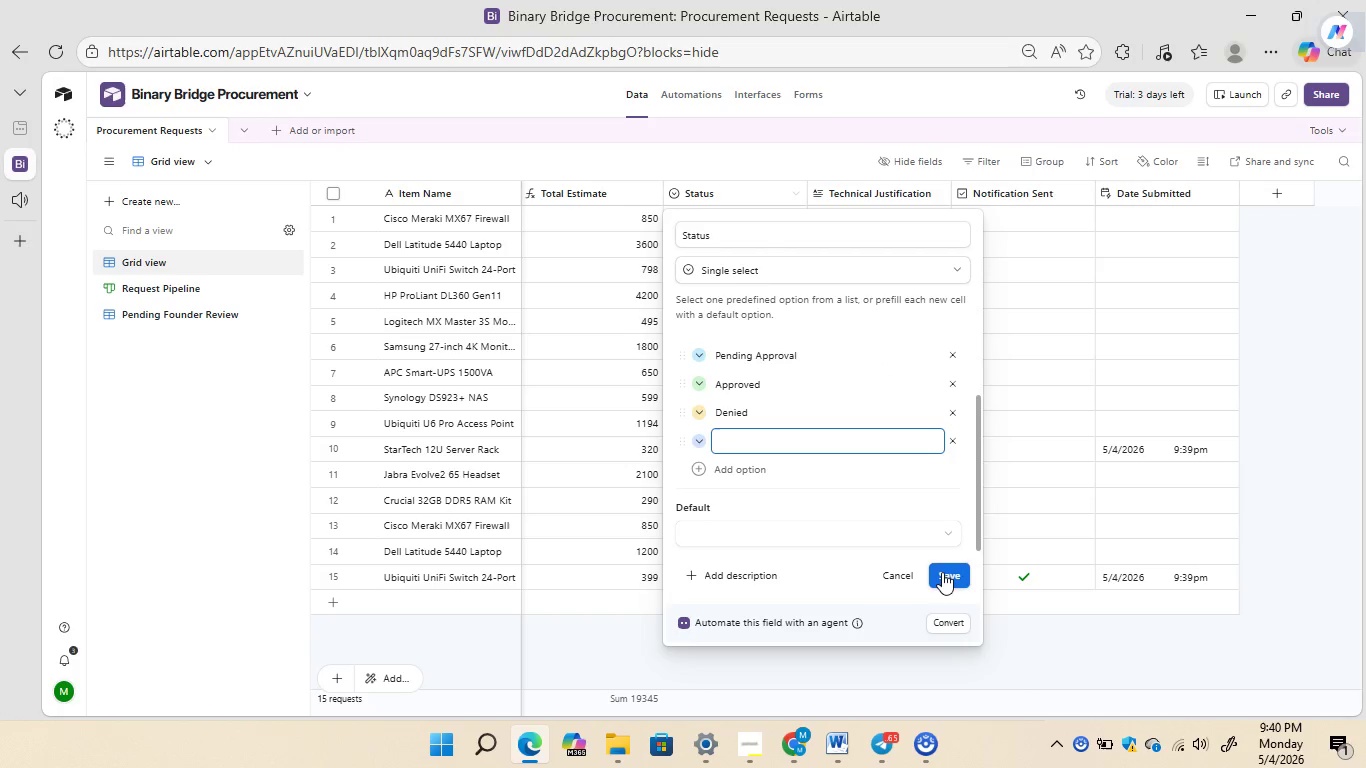 
left_click([949, 574])
 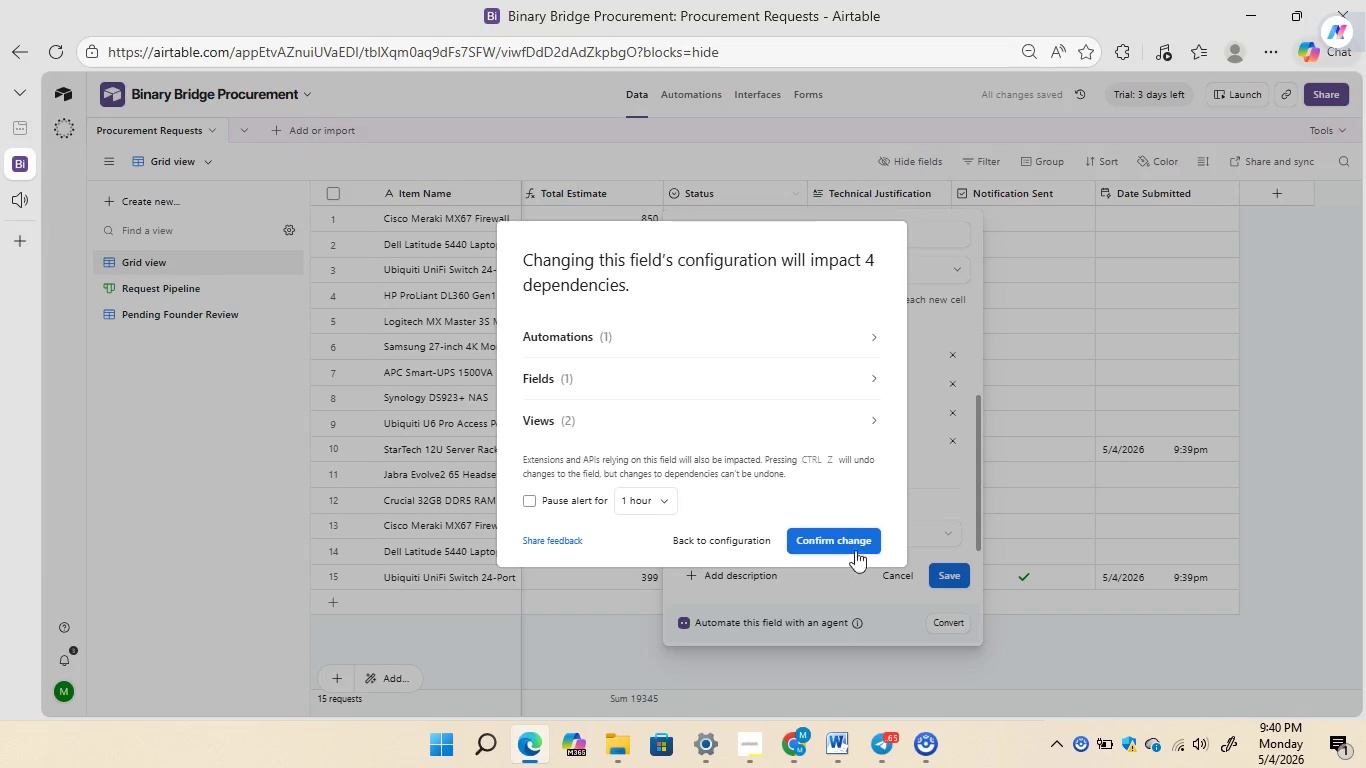 
left_click([822, 542])
 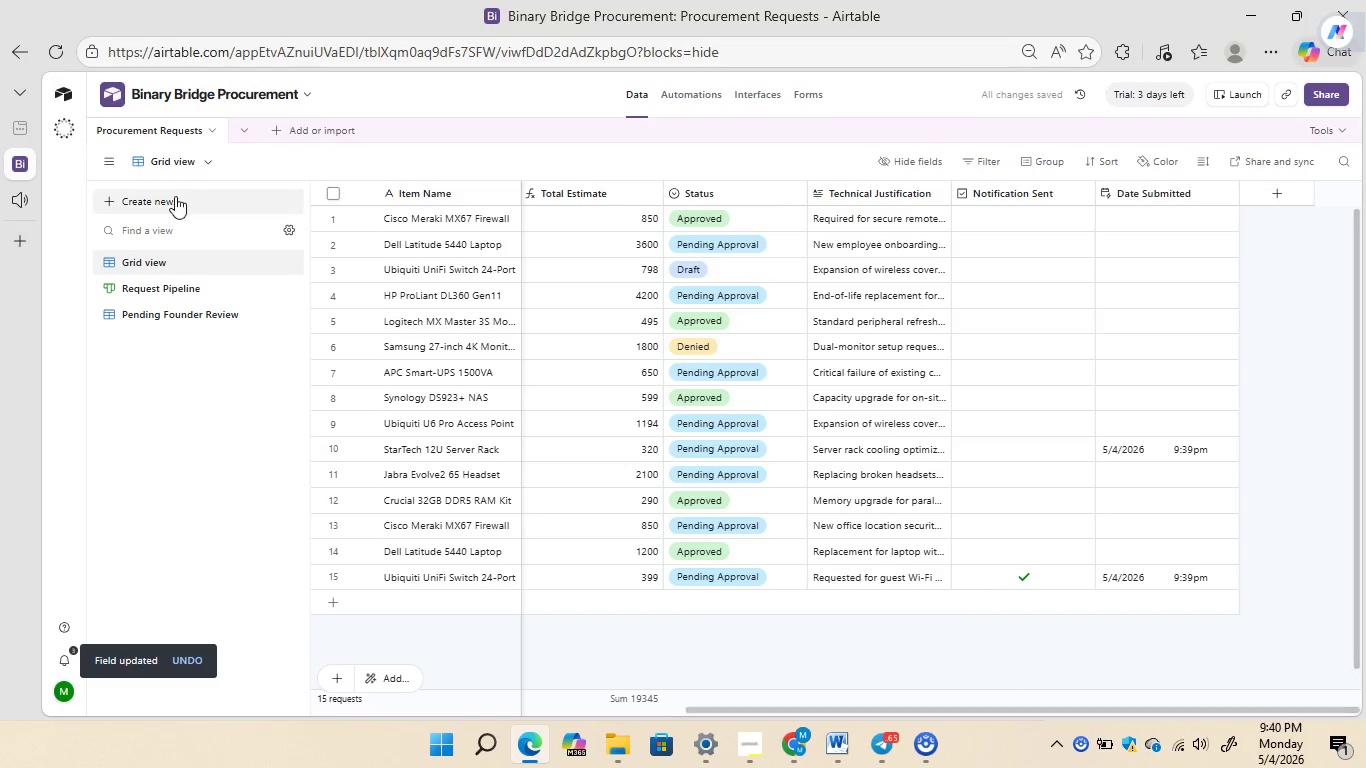 
left_click([162, 285])
 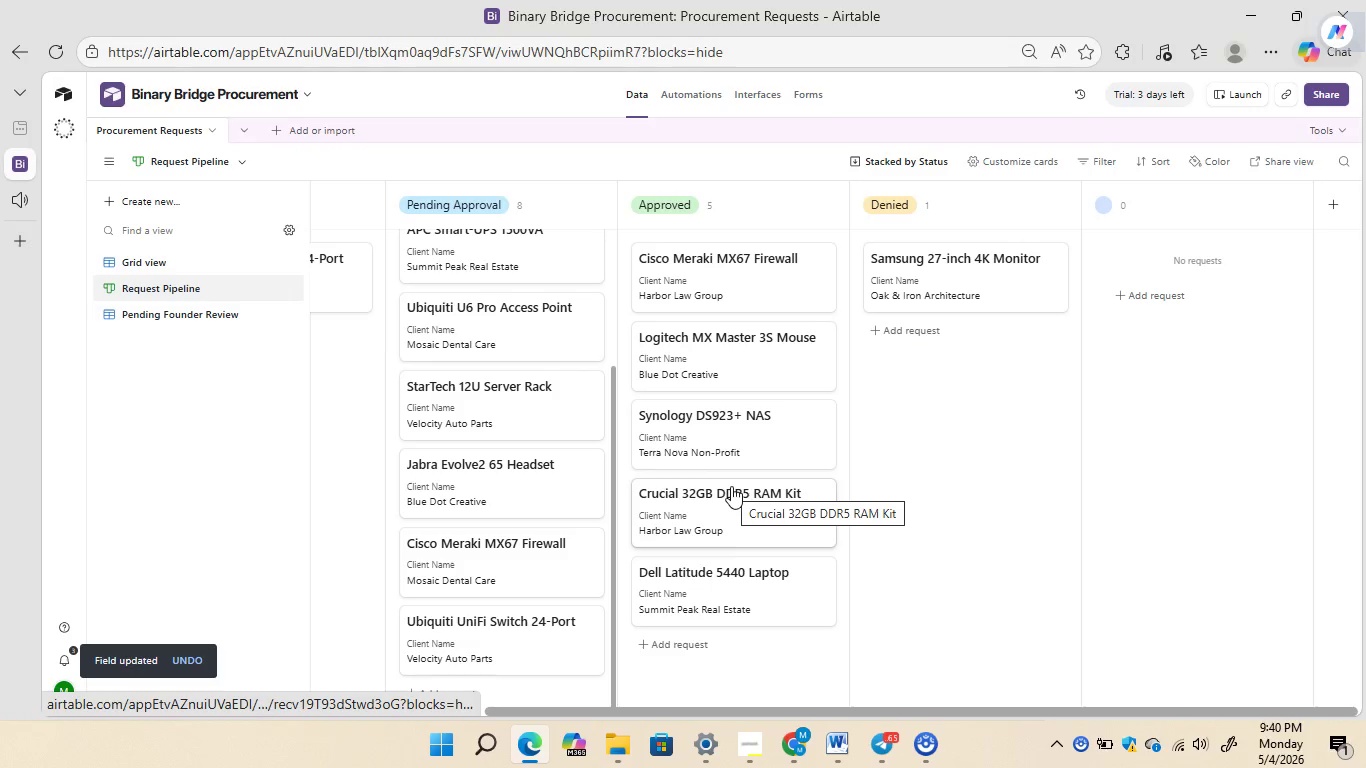 
wait(5.81)
 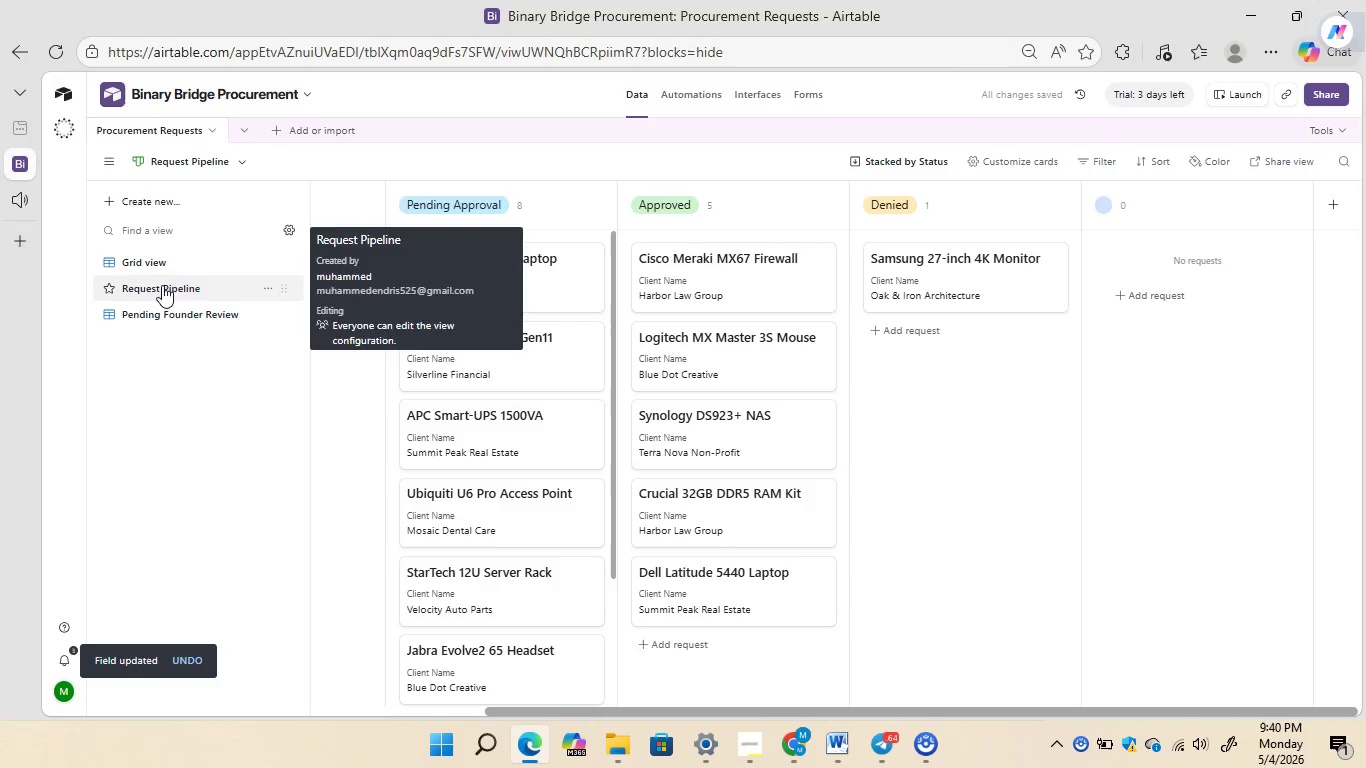 
left_click([190, 318])
 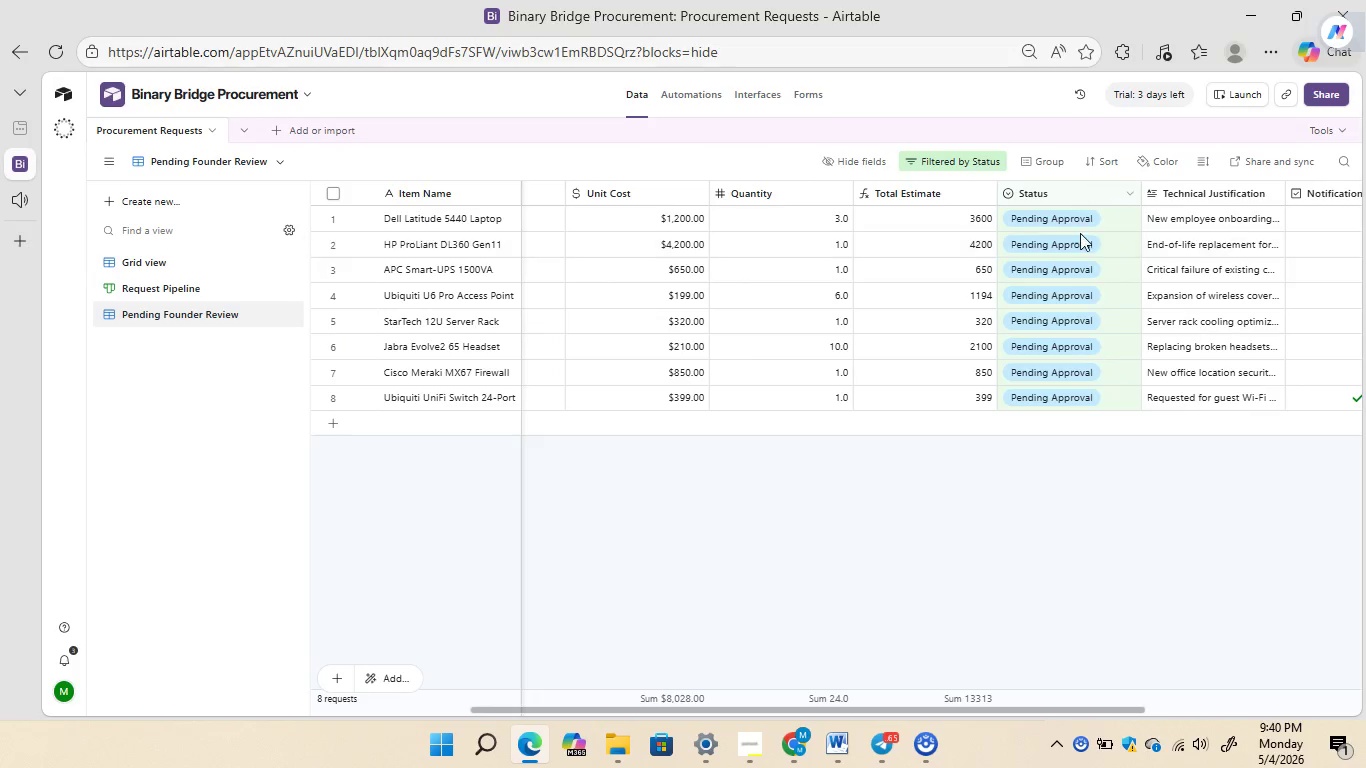 
wait(5.83)
 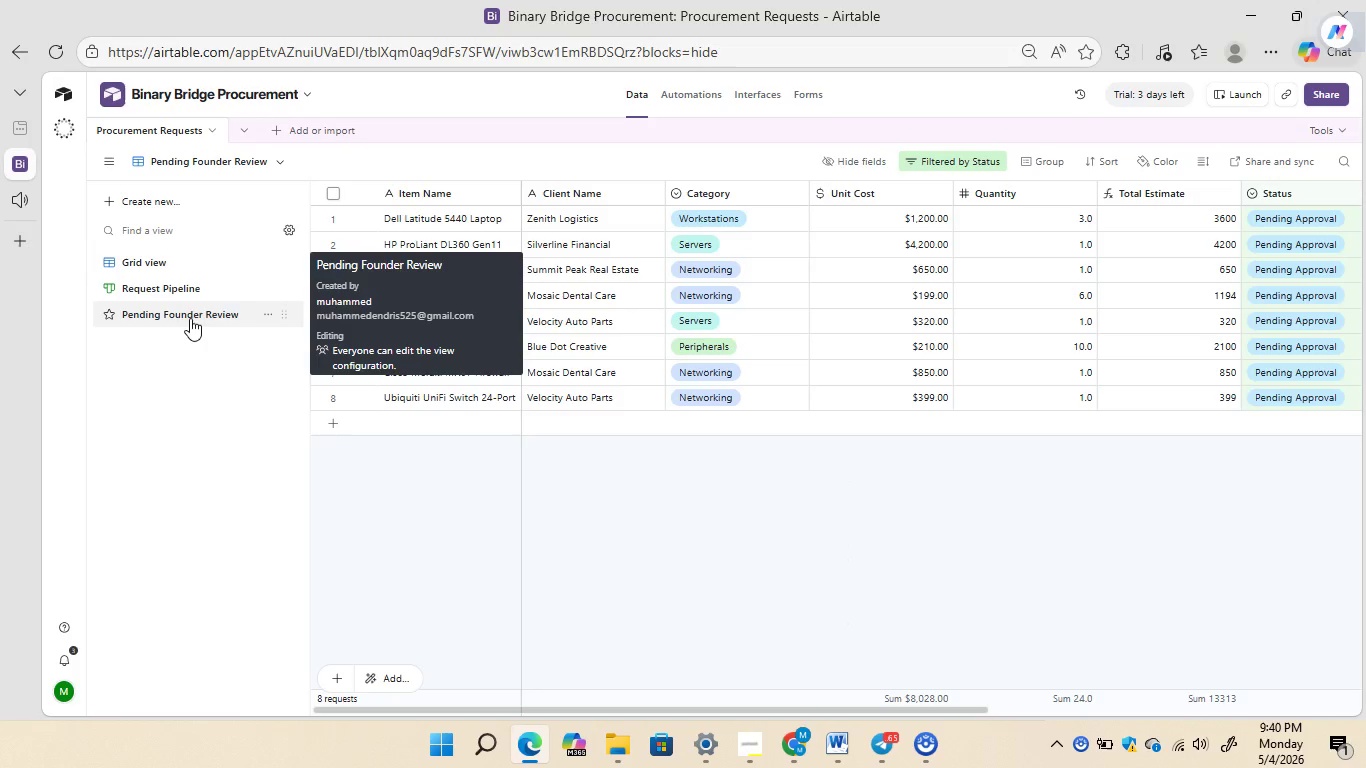 
left_click([992, 161])
 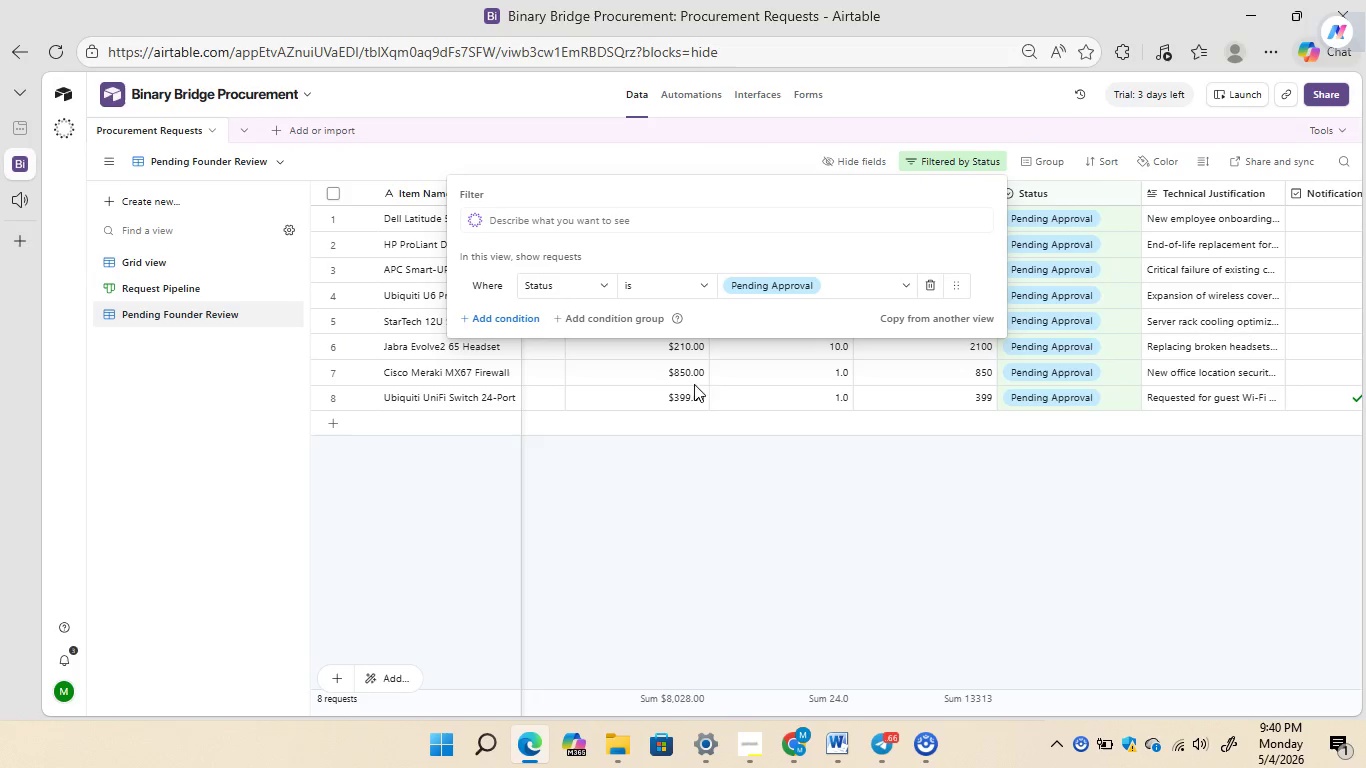 
left_click([862, 543])
 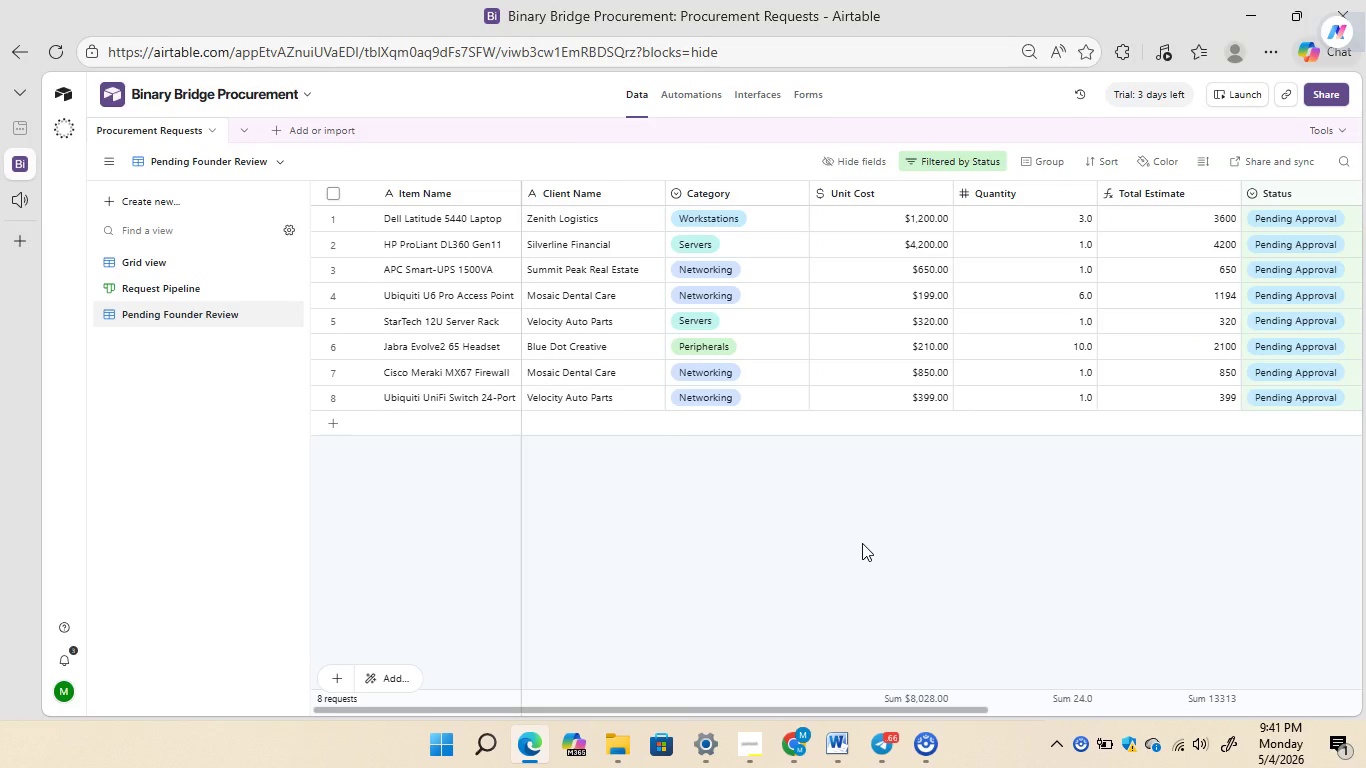 
wait(15.11)
 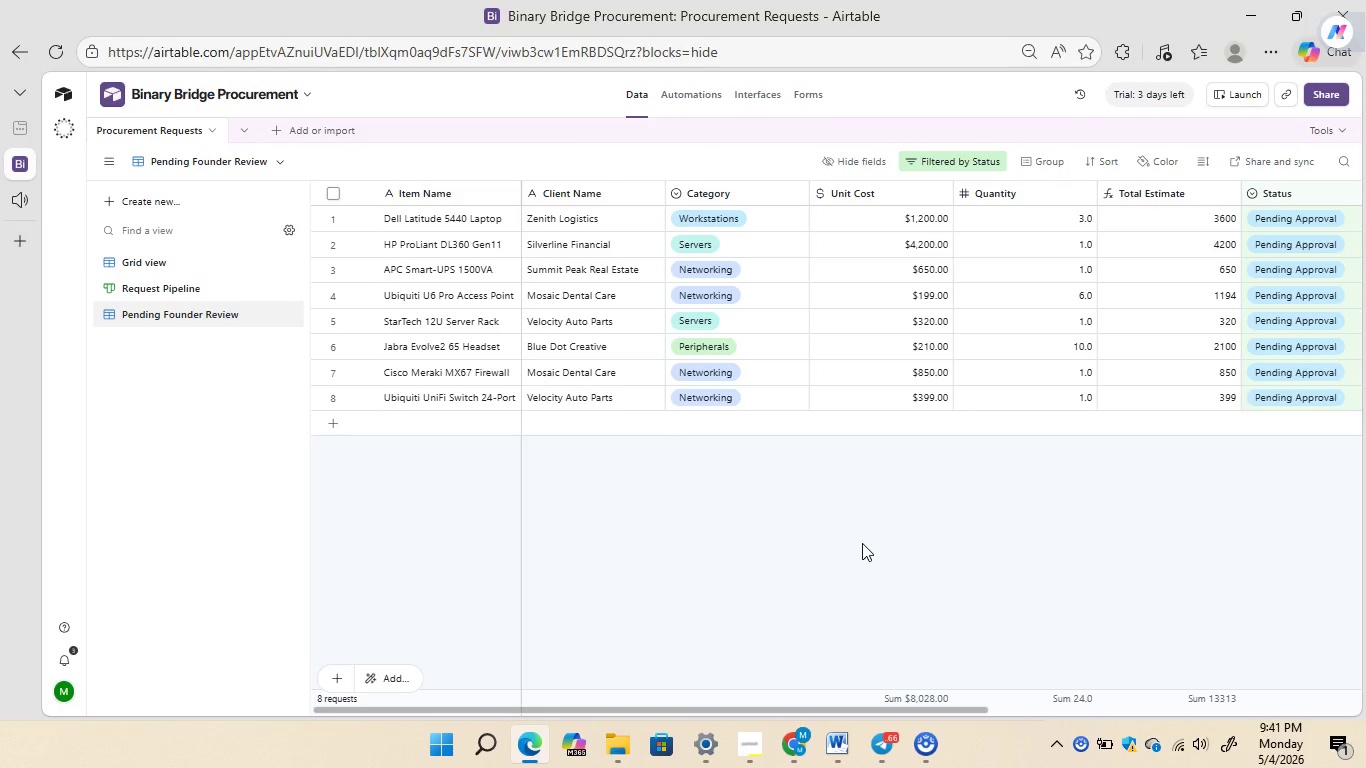 
left_click([739, 691])